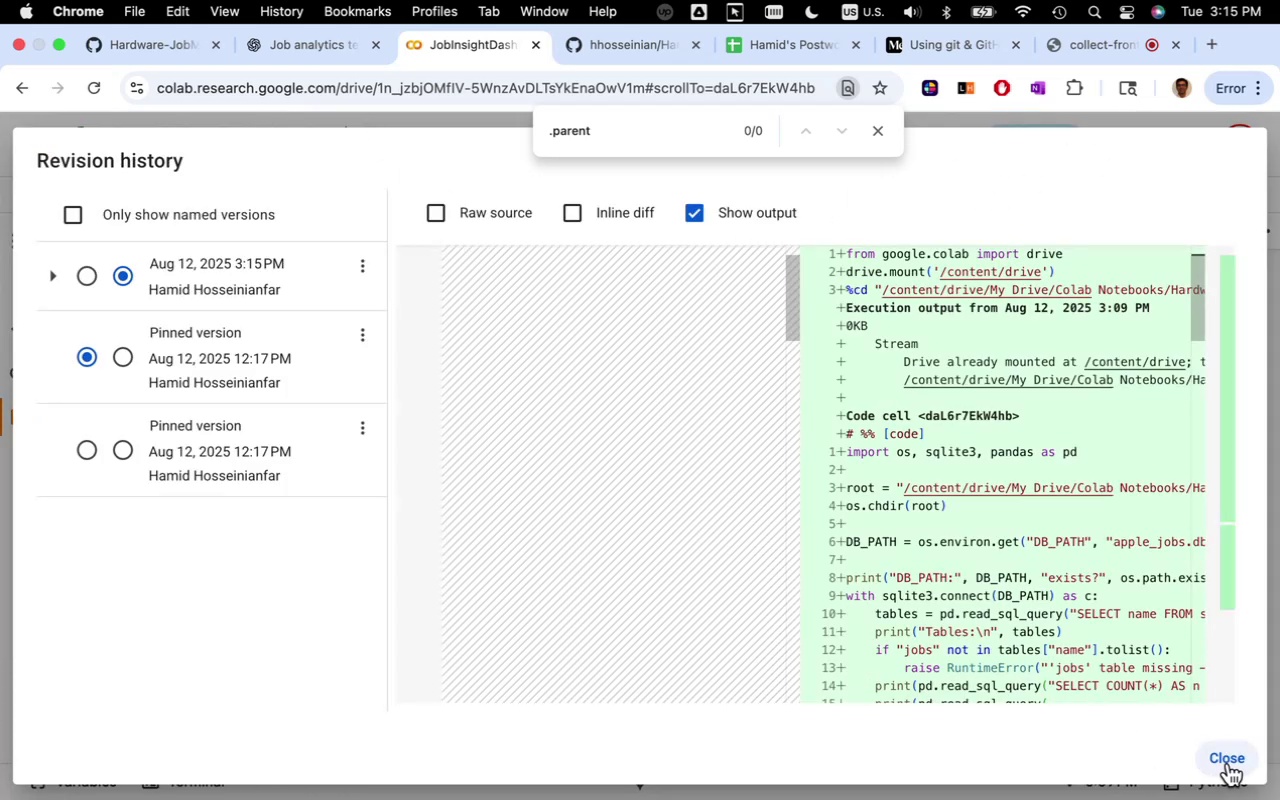 
wait(13.39)
 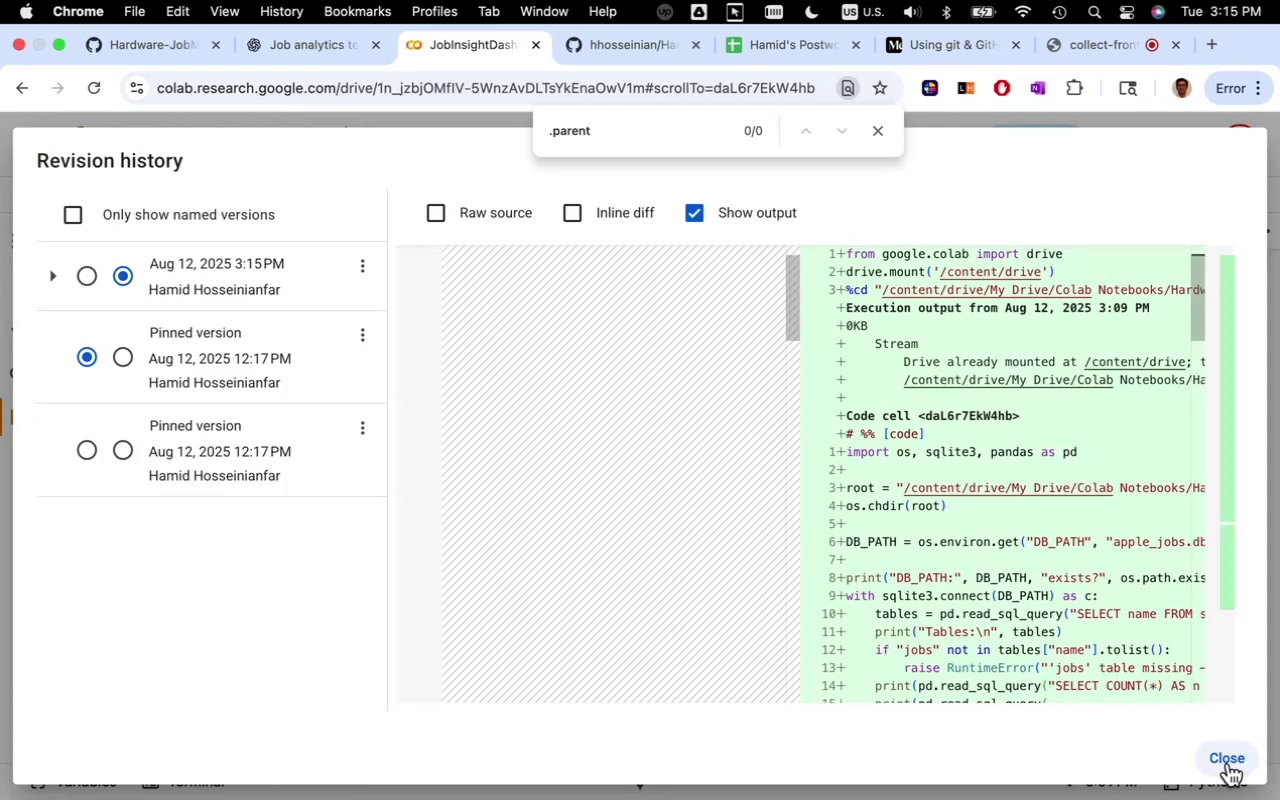 
left_click([1228, 763])
 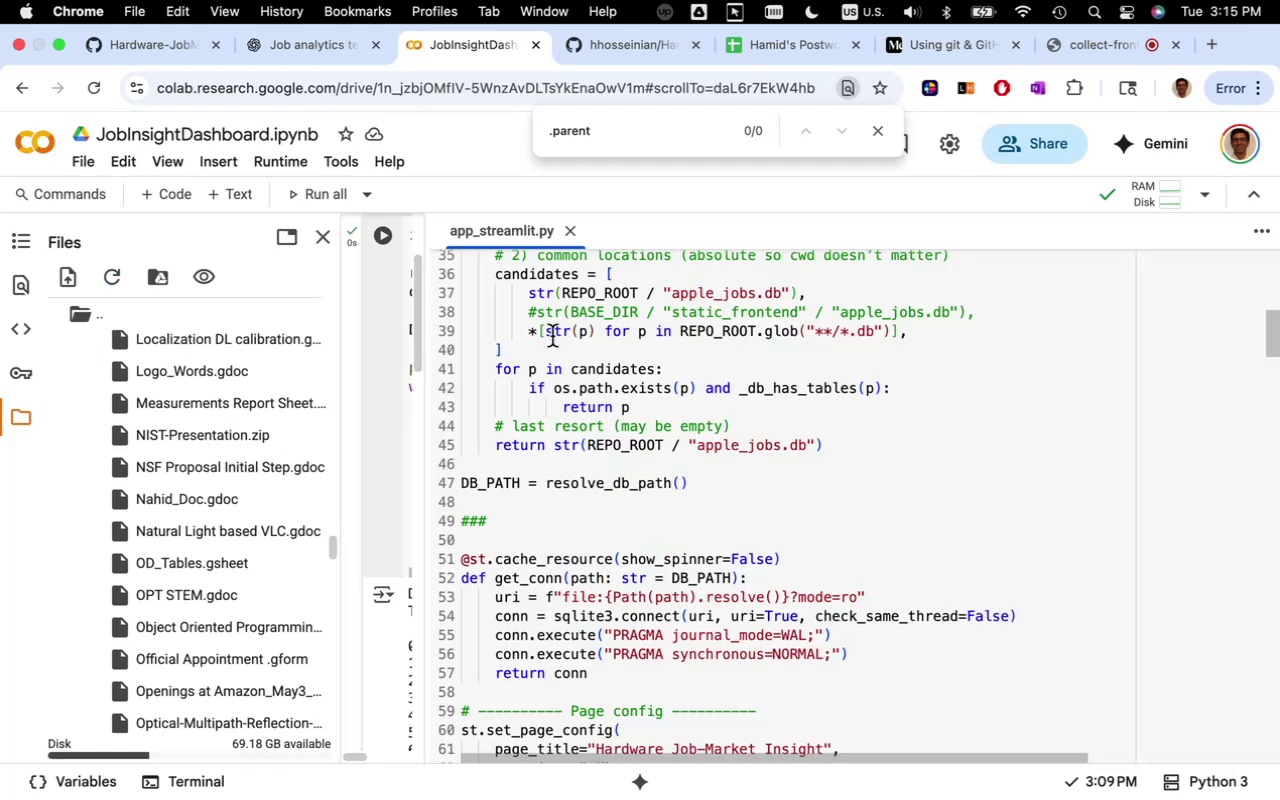 
left_click([552, 336])
 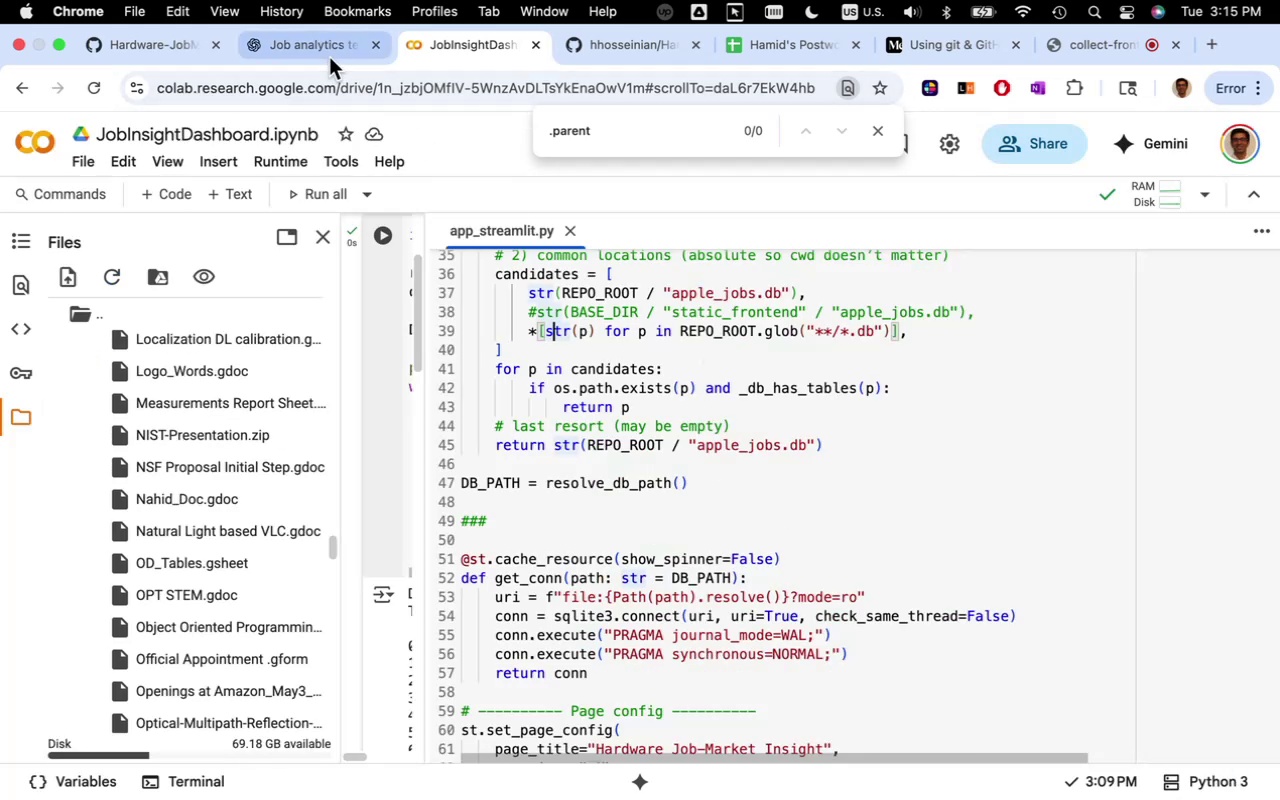 
left_click([326, 50])
 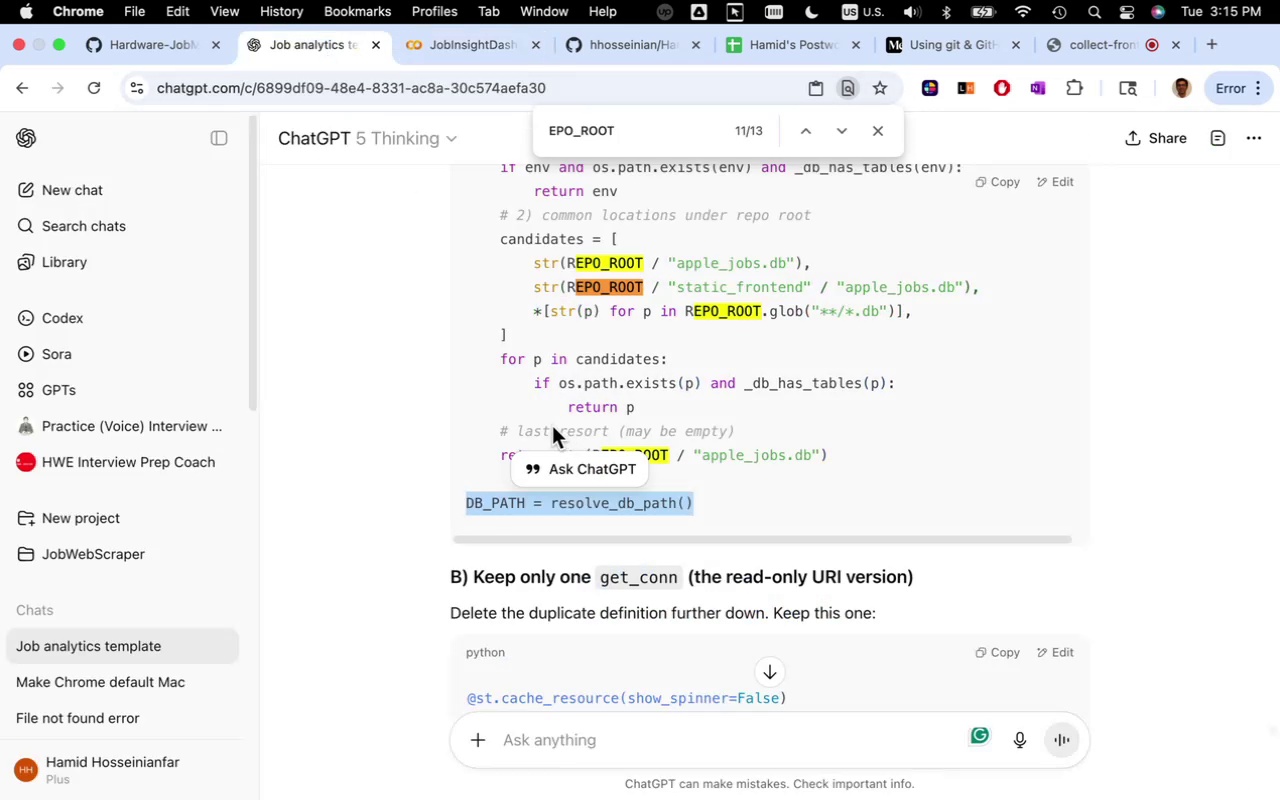 
scroll: coordinate [553, 424], scroll_direction: down, amount: 5.0
 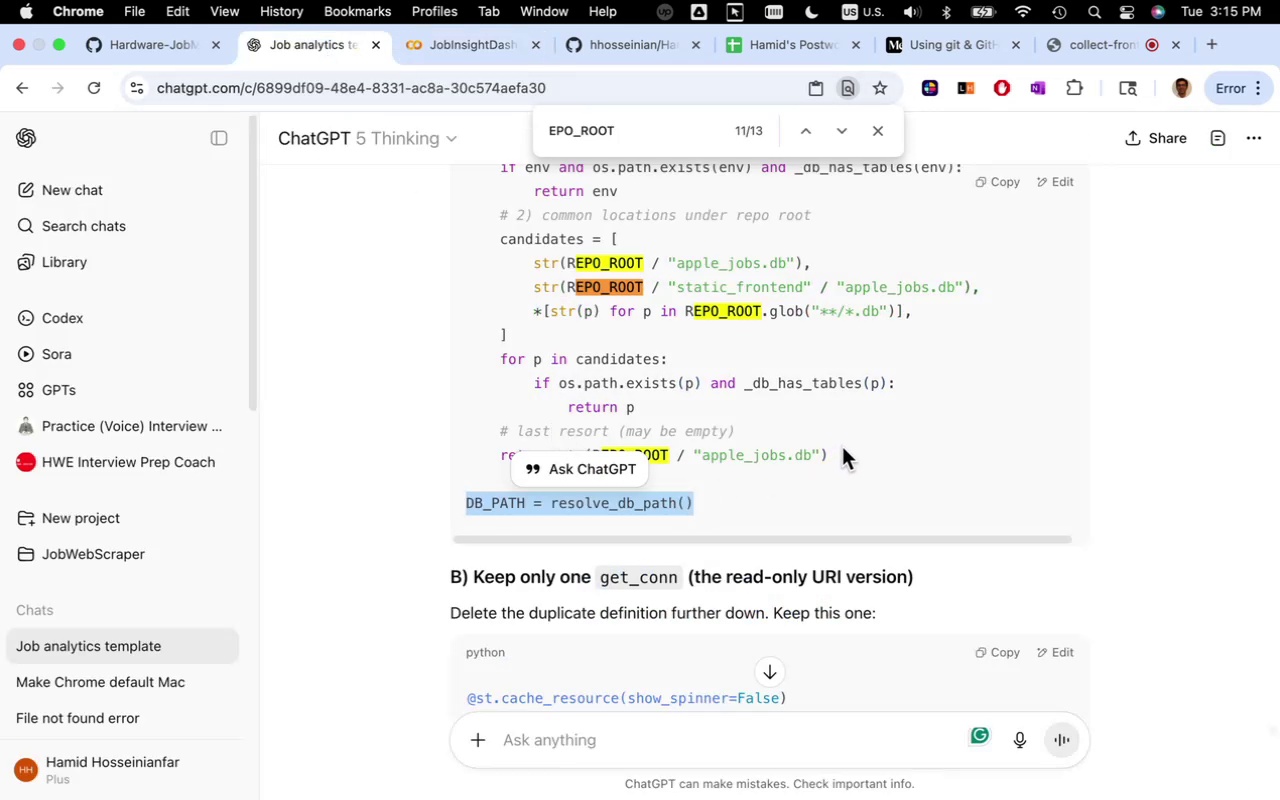 
left_click([842, 447])
 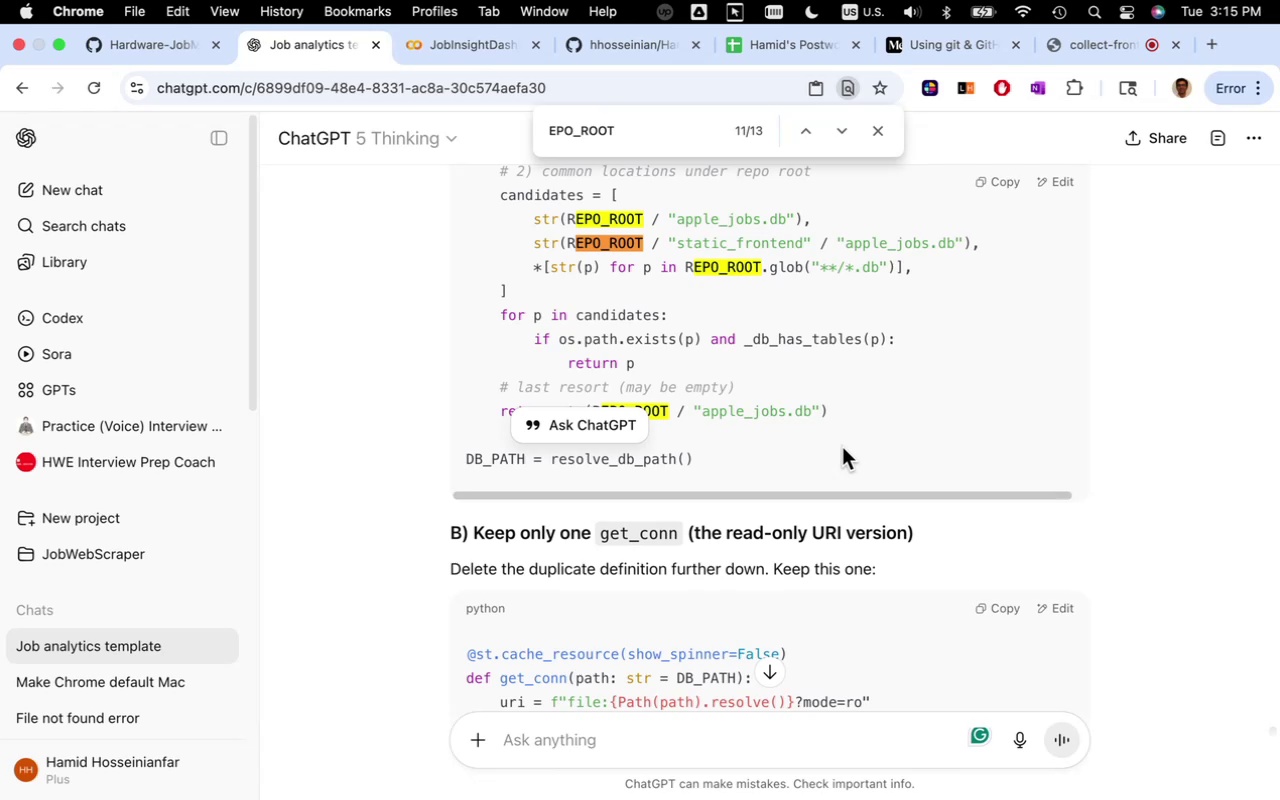 
scroll: coordinate [842, 447], scroll_direction: down, amount: 8.0
 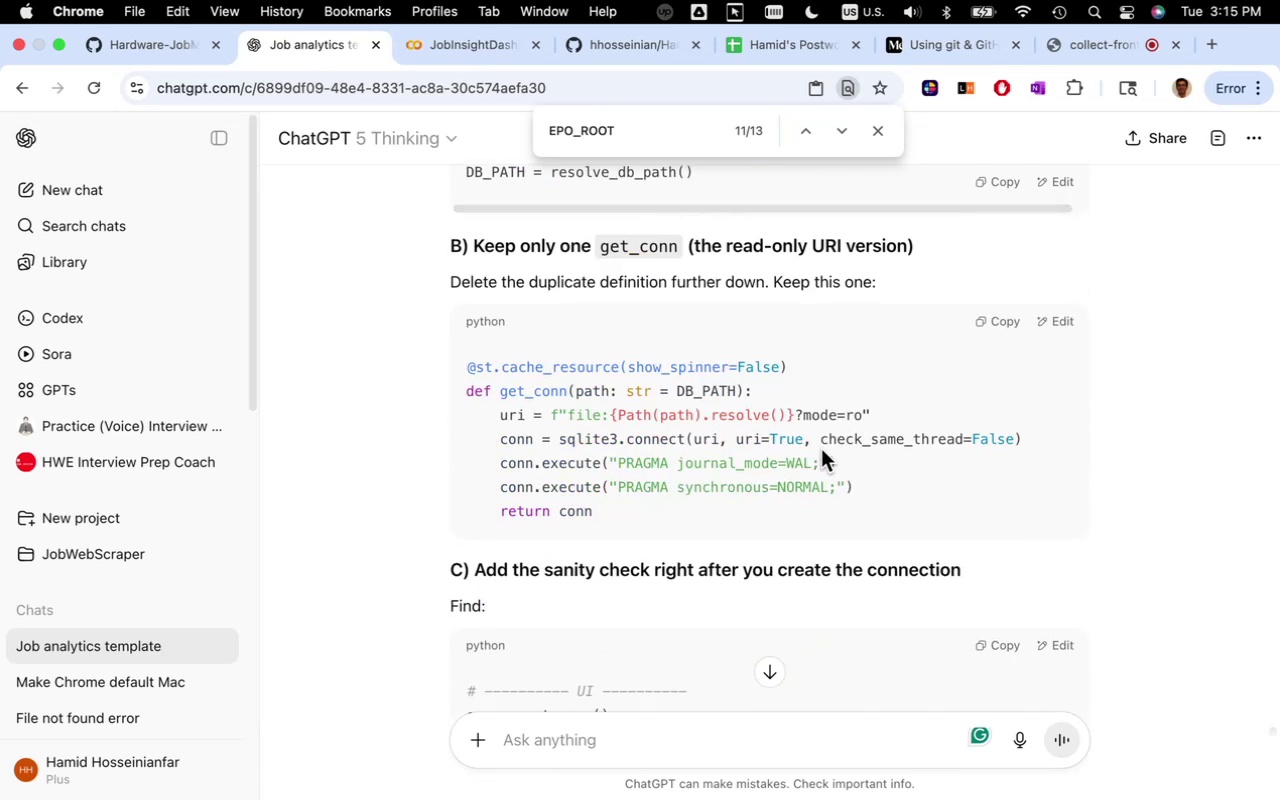 
wait(8.4)
 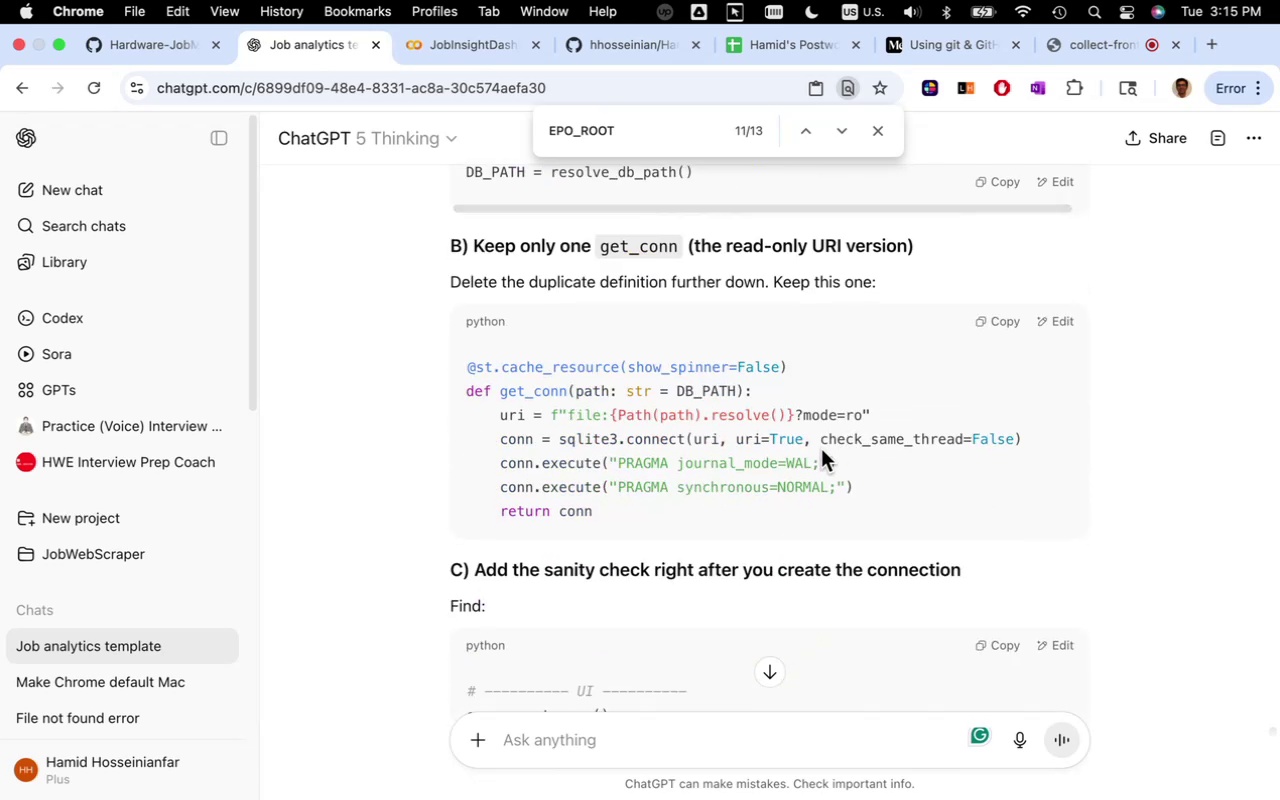 
left_click([479, 53])
 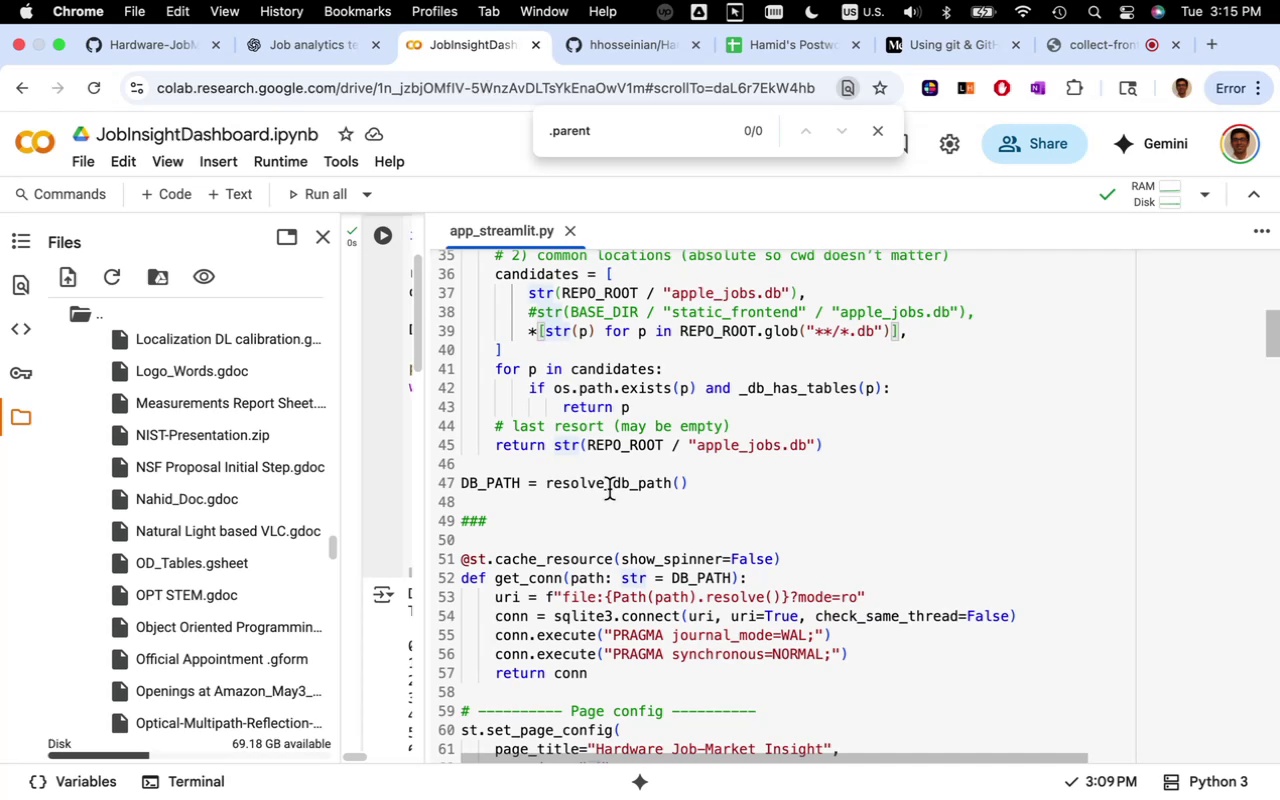 
scroll: coordinate [609, 489], scroll_direction: up, amount: 1.0
 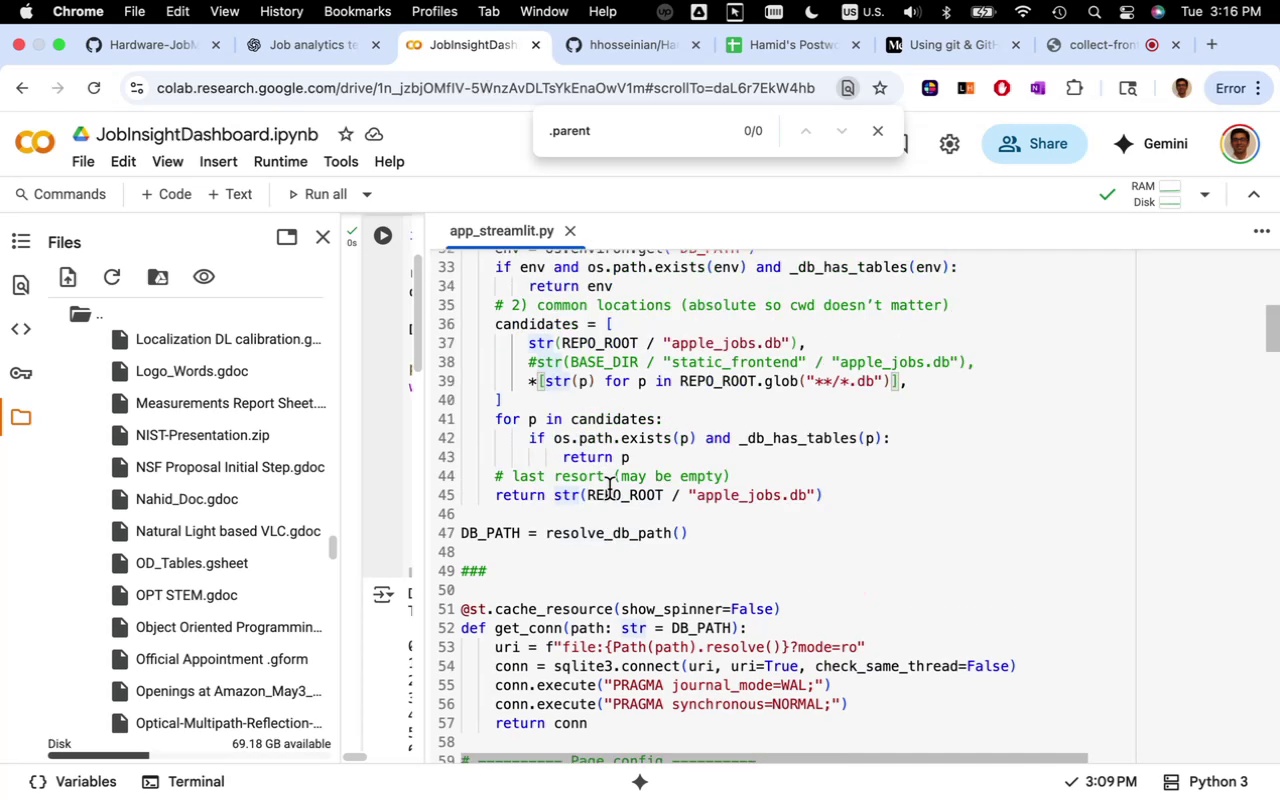 
scroll: coordinate [609, 489], scroll_direction: down, amount: 2.0
 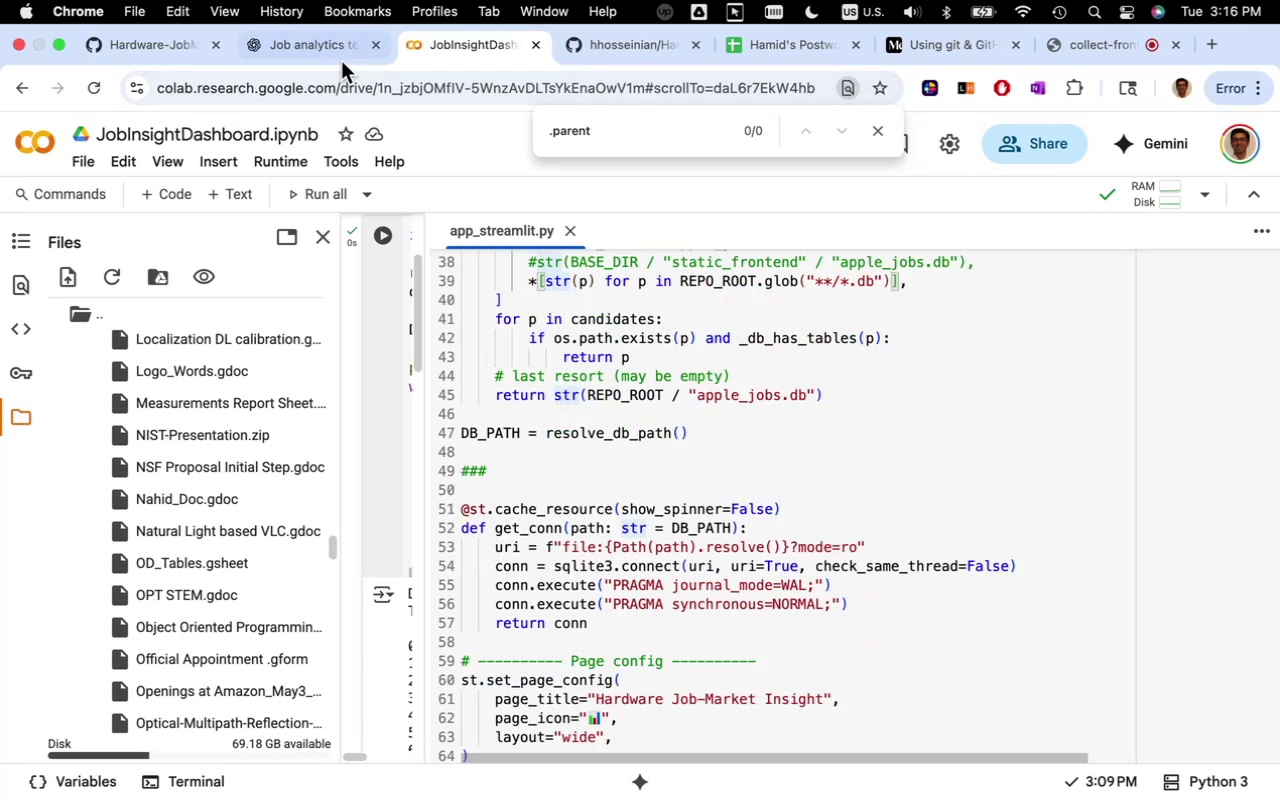 
left_click([342, 57])
 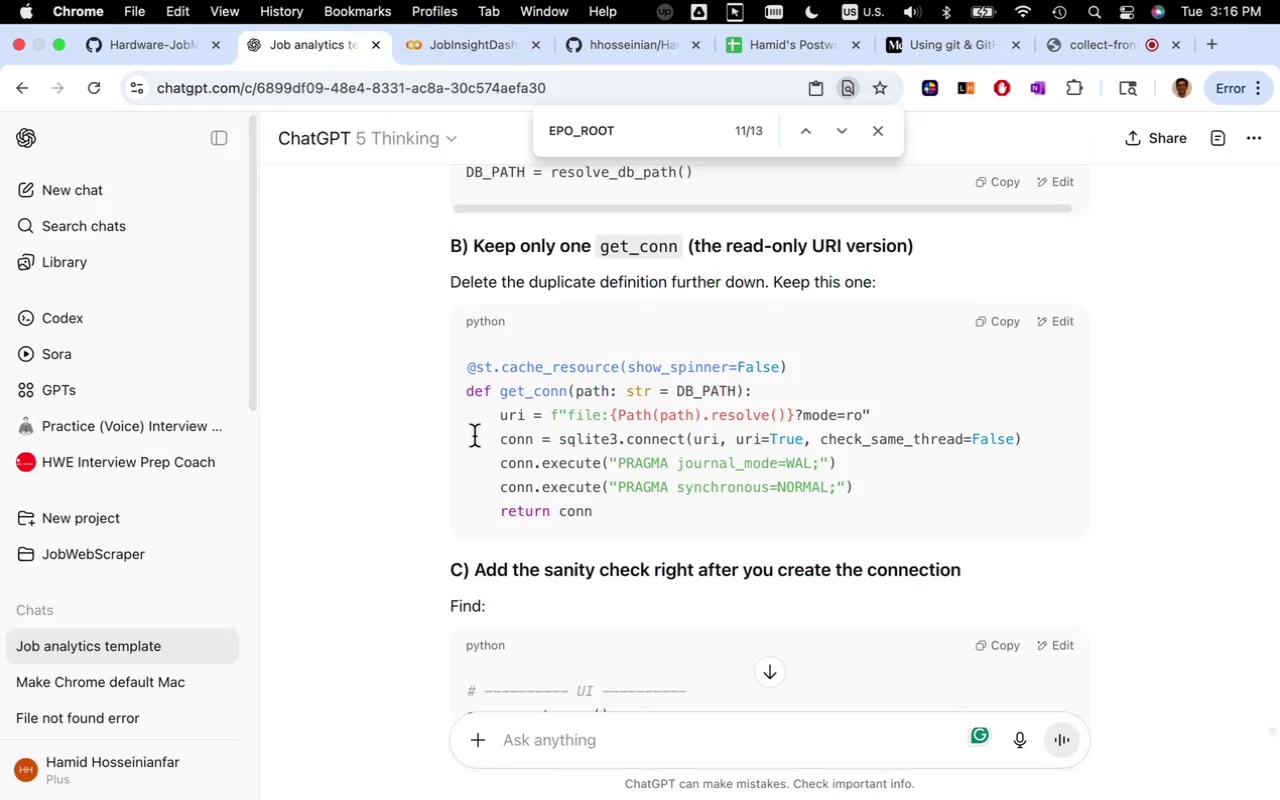 
scroll: coordinate [509, 457], scroll_direction: down, amount: 12.0
 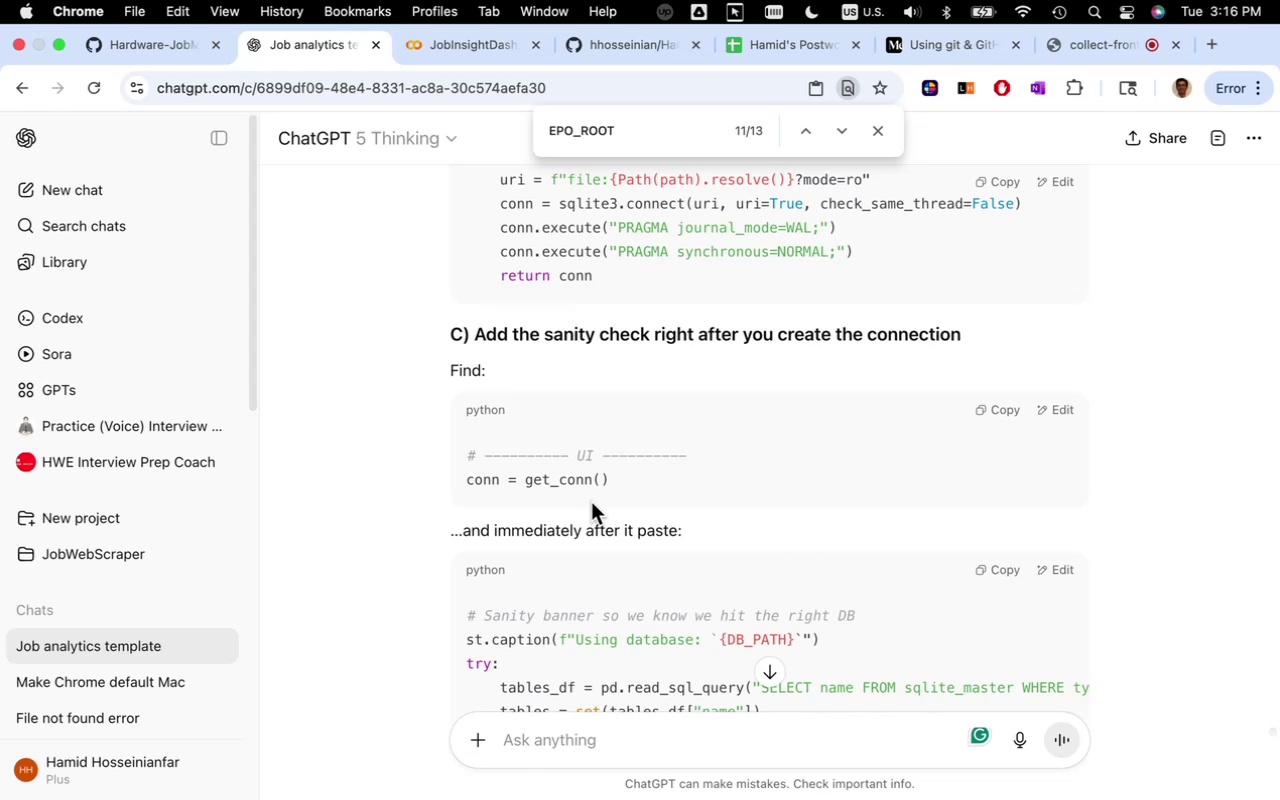 
wait(5.92)
 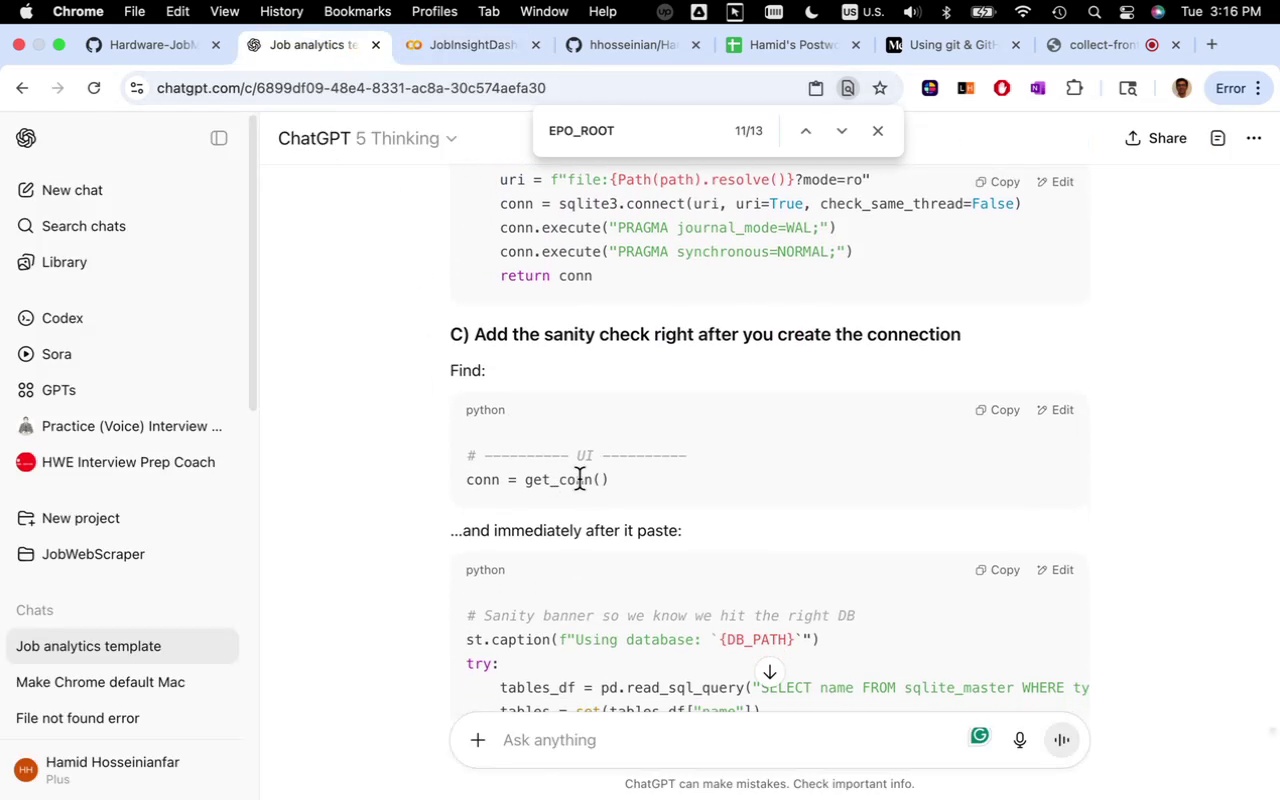 
scroll: coordinate [595, 492], scroll_direction: down, amount: 8.0
 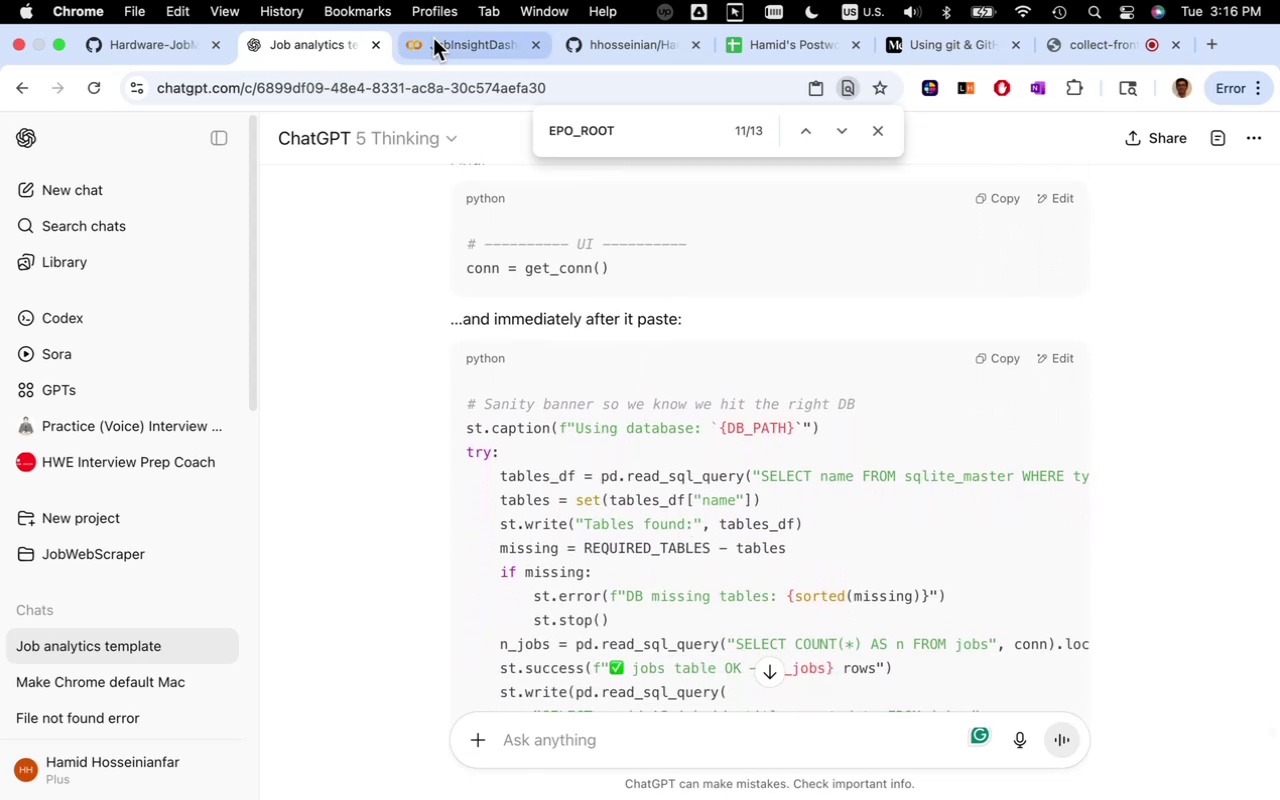 
left_click([449, 38])
 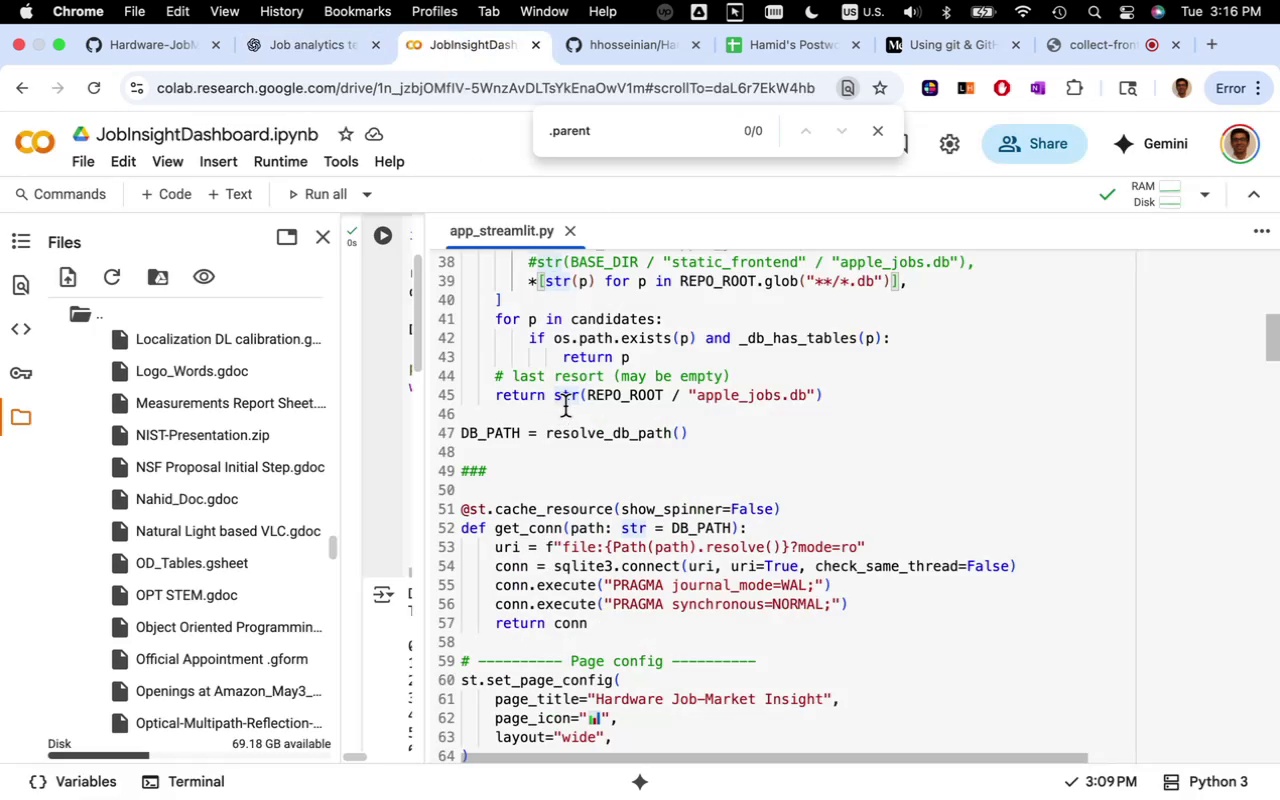 
left_click([565, 406])
 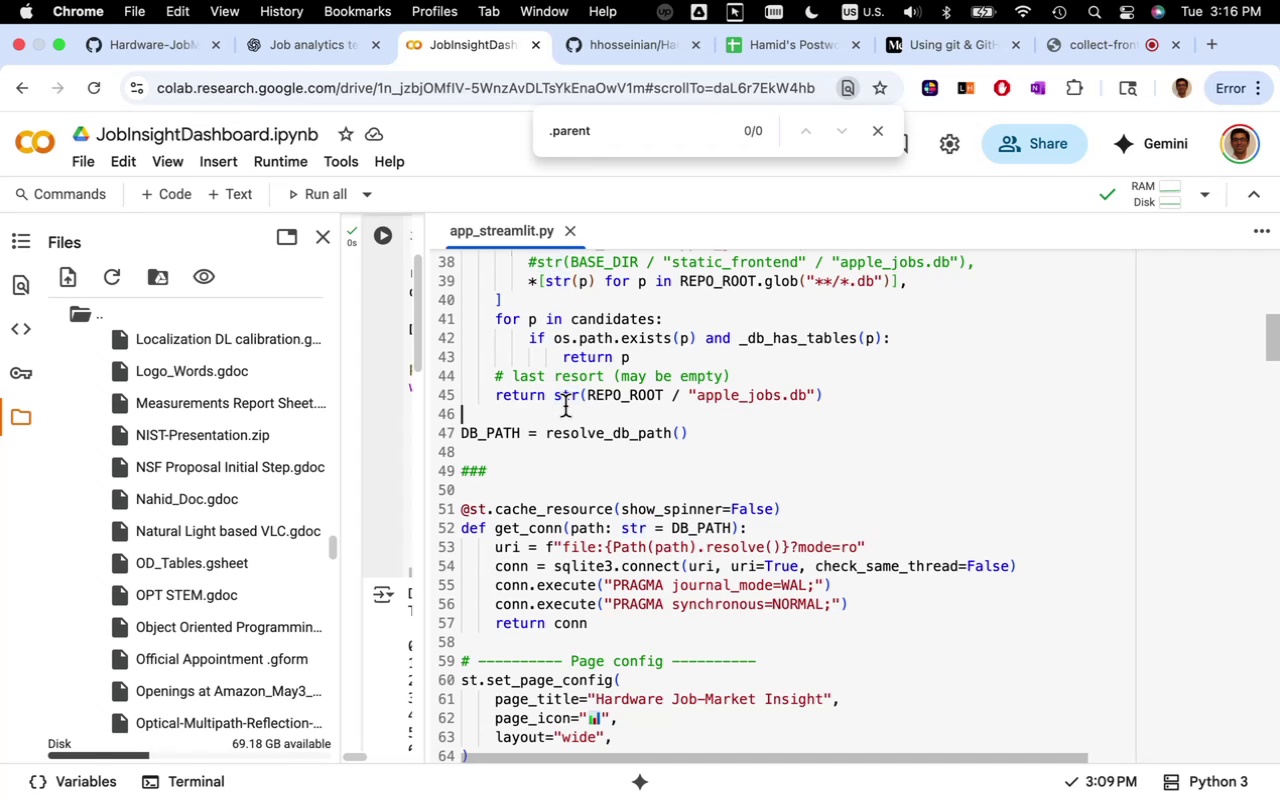 
scroll: coordinate [565, 406], scroll_direction: down, amount: 39.0
 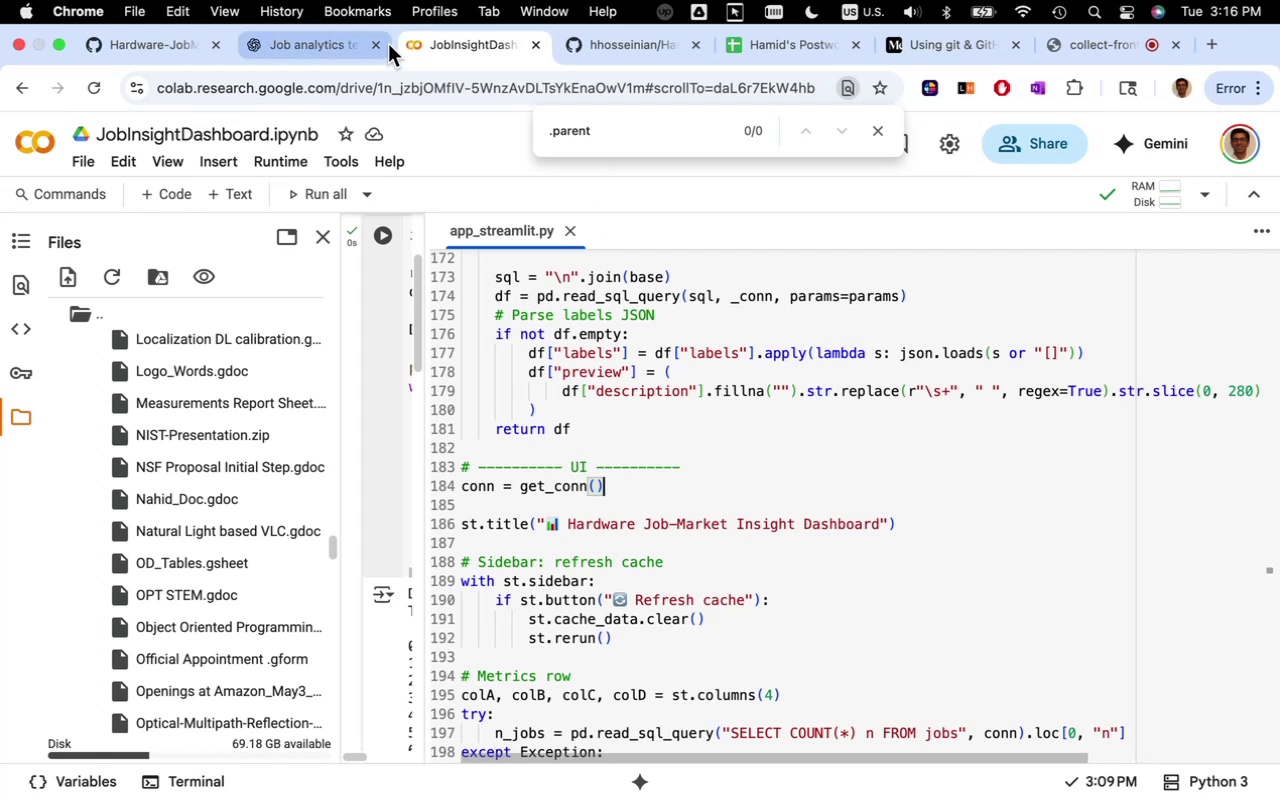 
left_click([333, 52])
 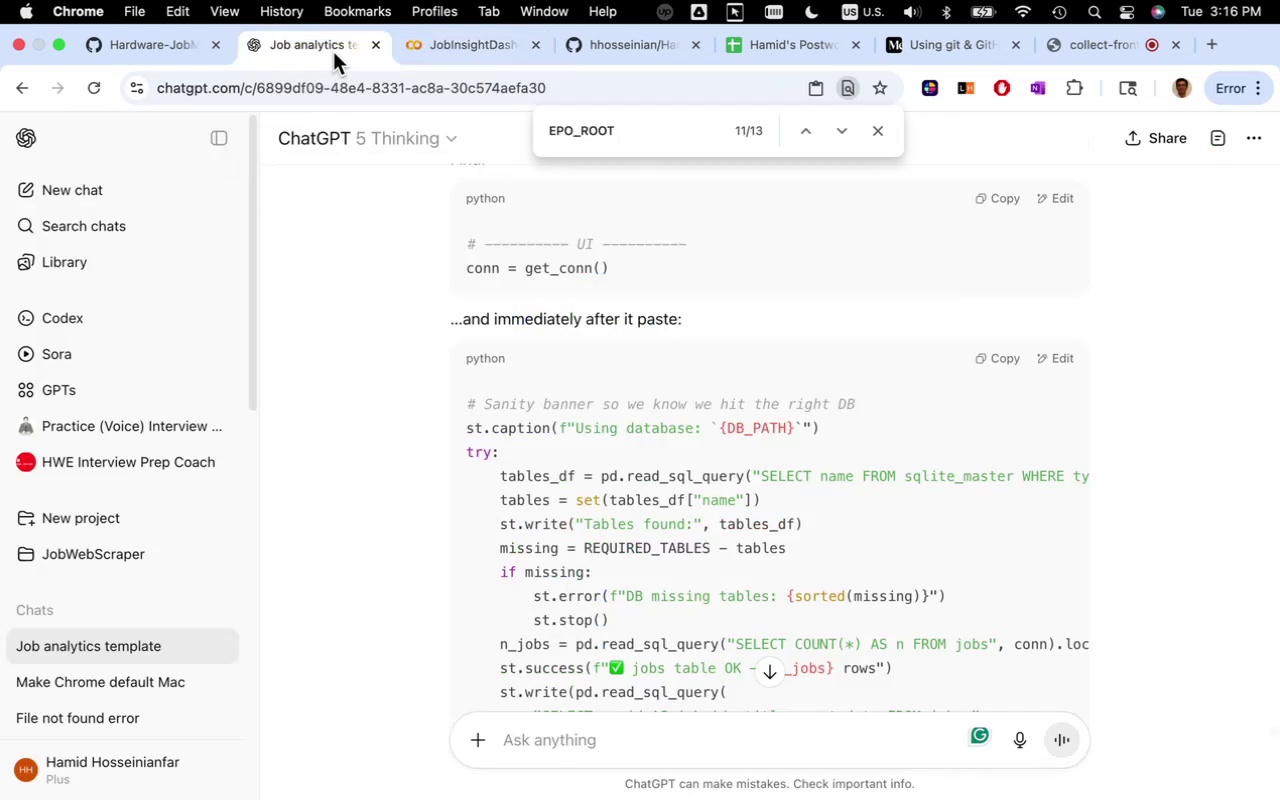 
wait(5.39)
 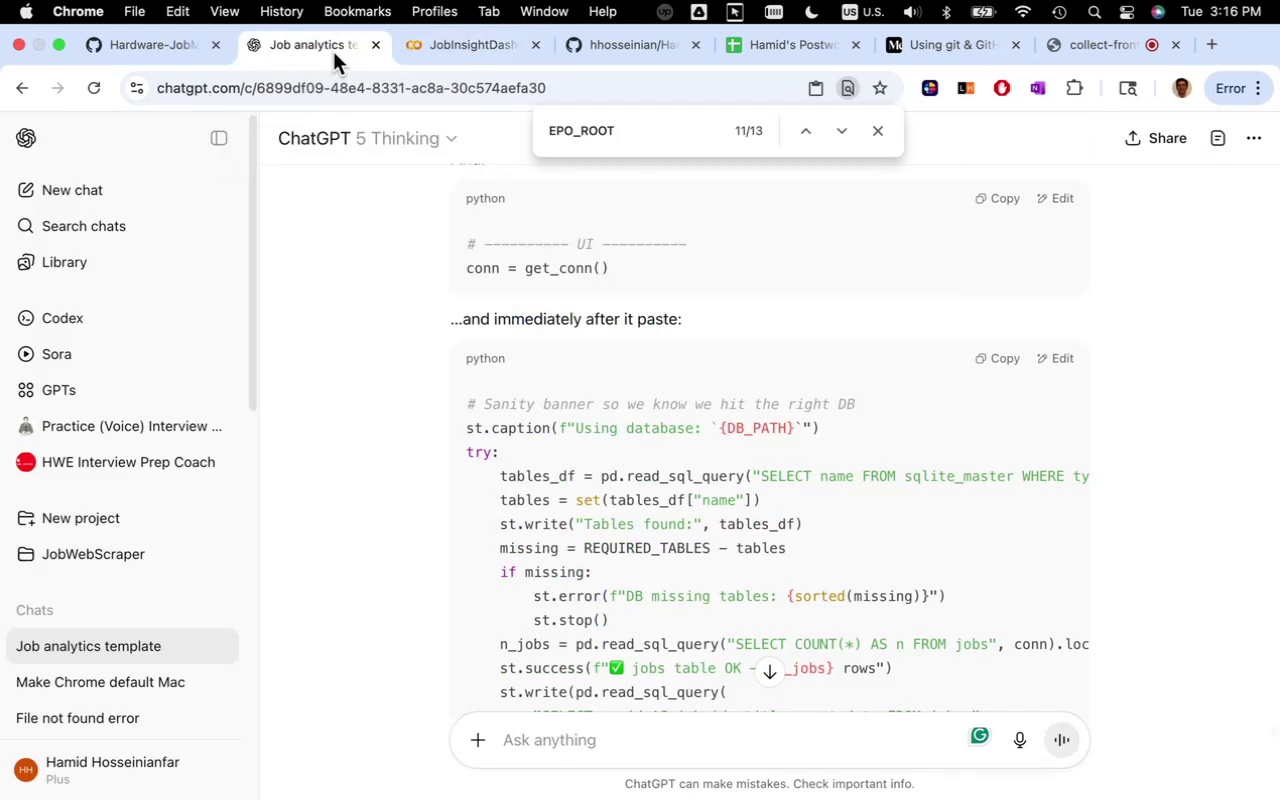 
scroll: coordinate [679, 388], scroll_direction: down, amount: 4.0
 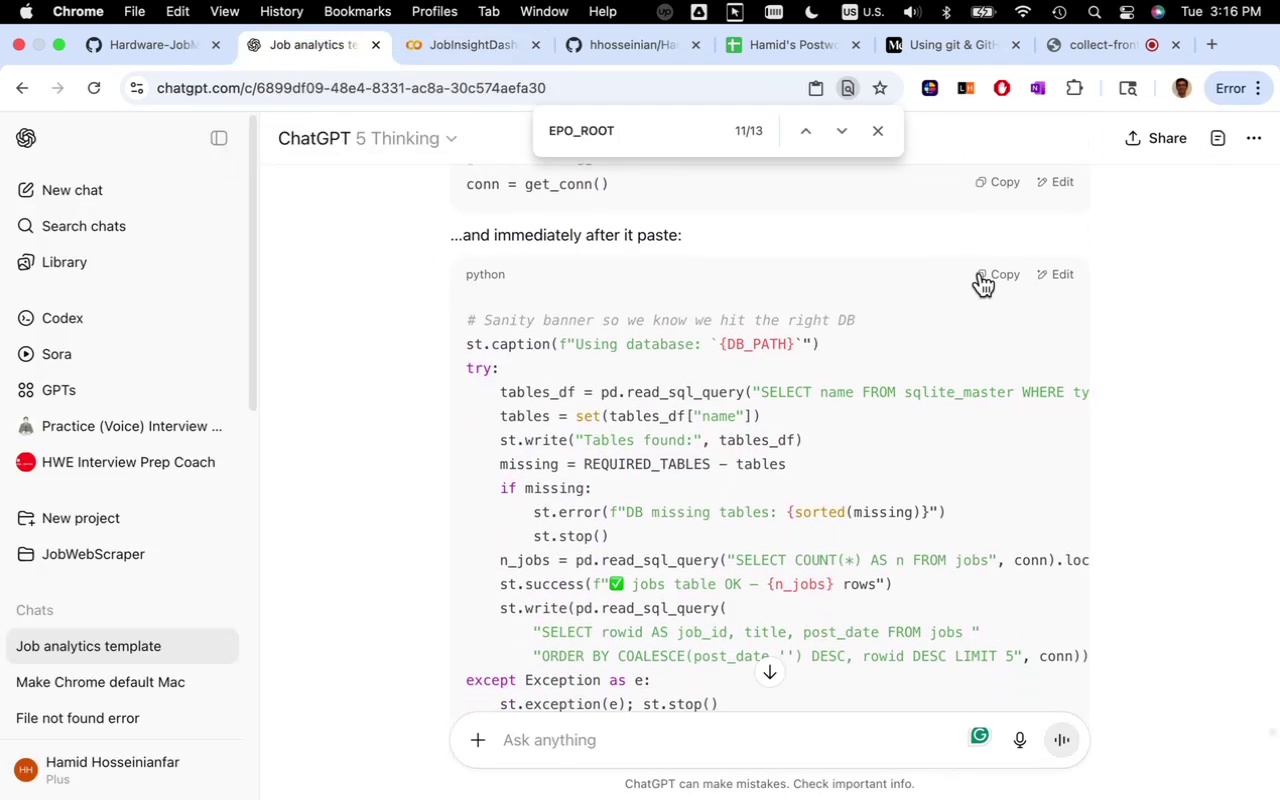 
left_click([999, 273])
 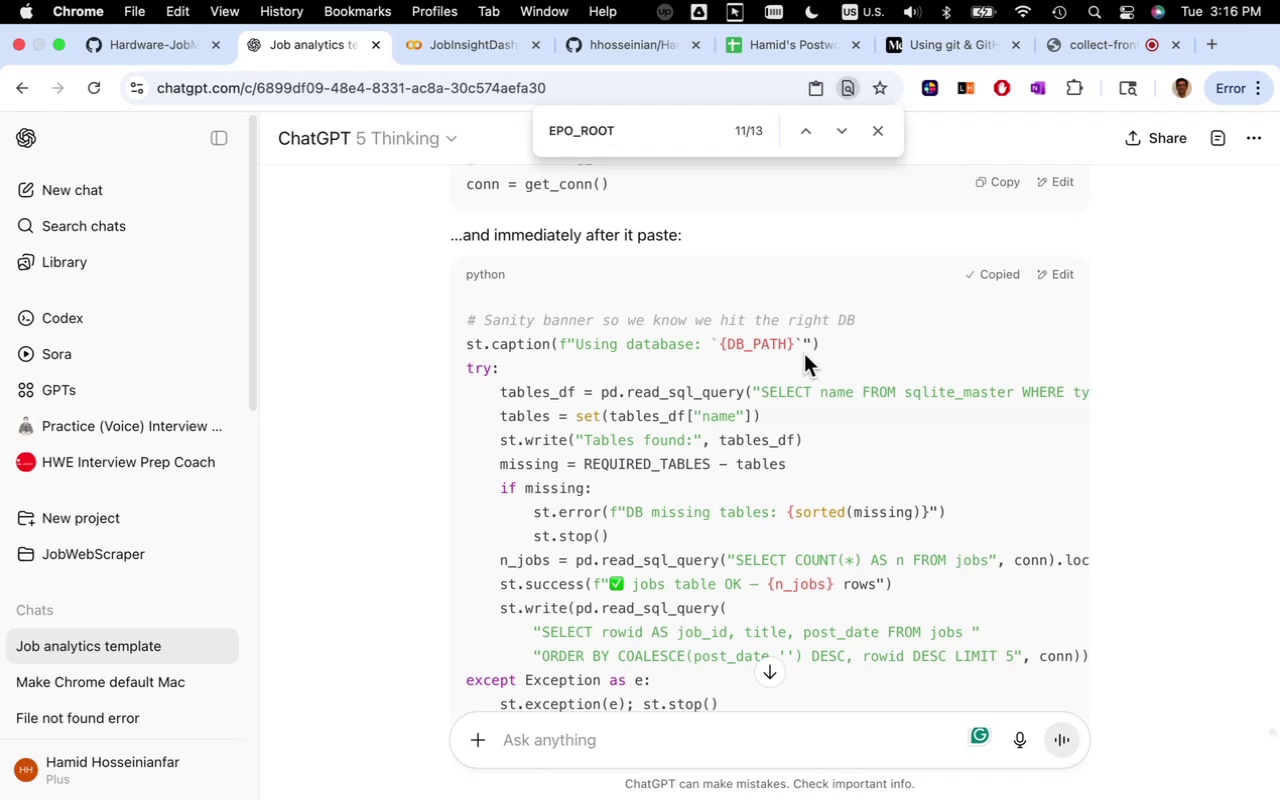 
scroll: coordinate [732, 372], scroll_direction: down, amount: 7.0
 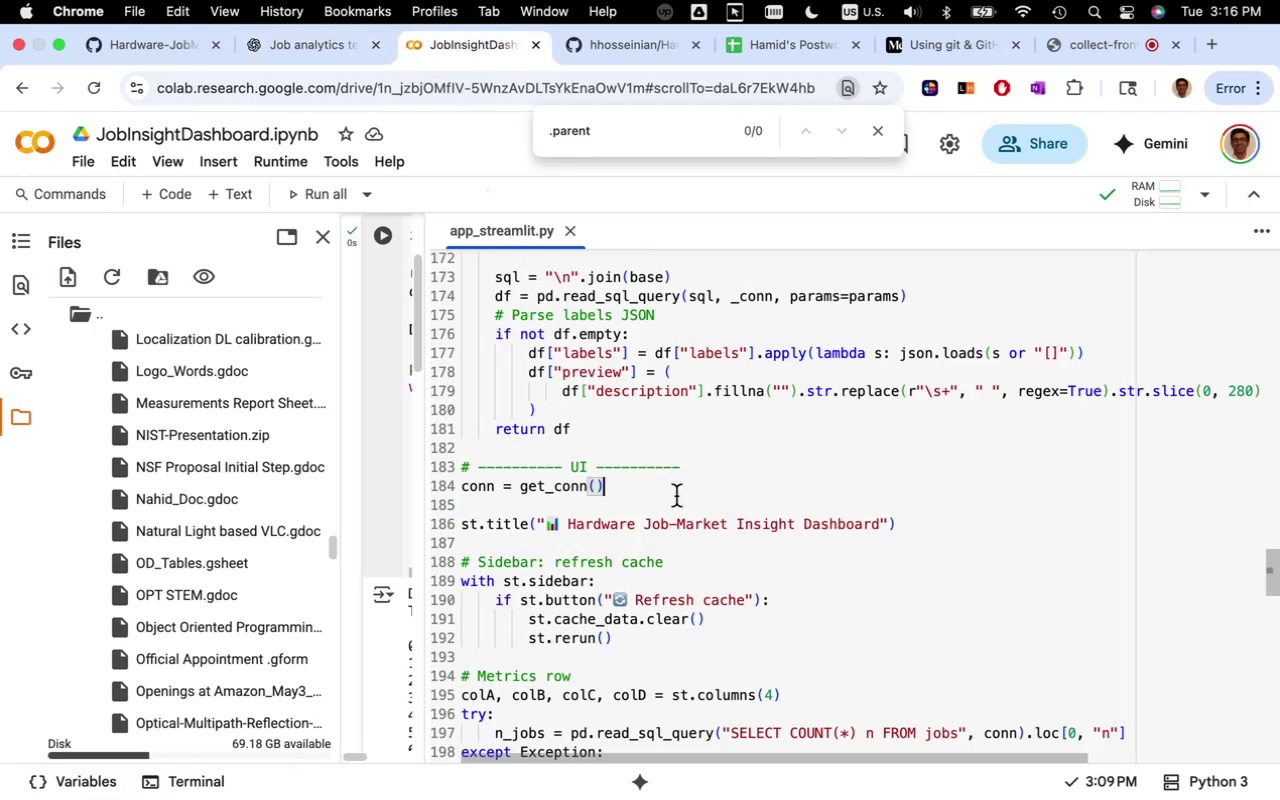 
key(Enter)
 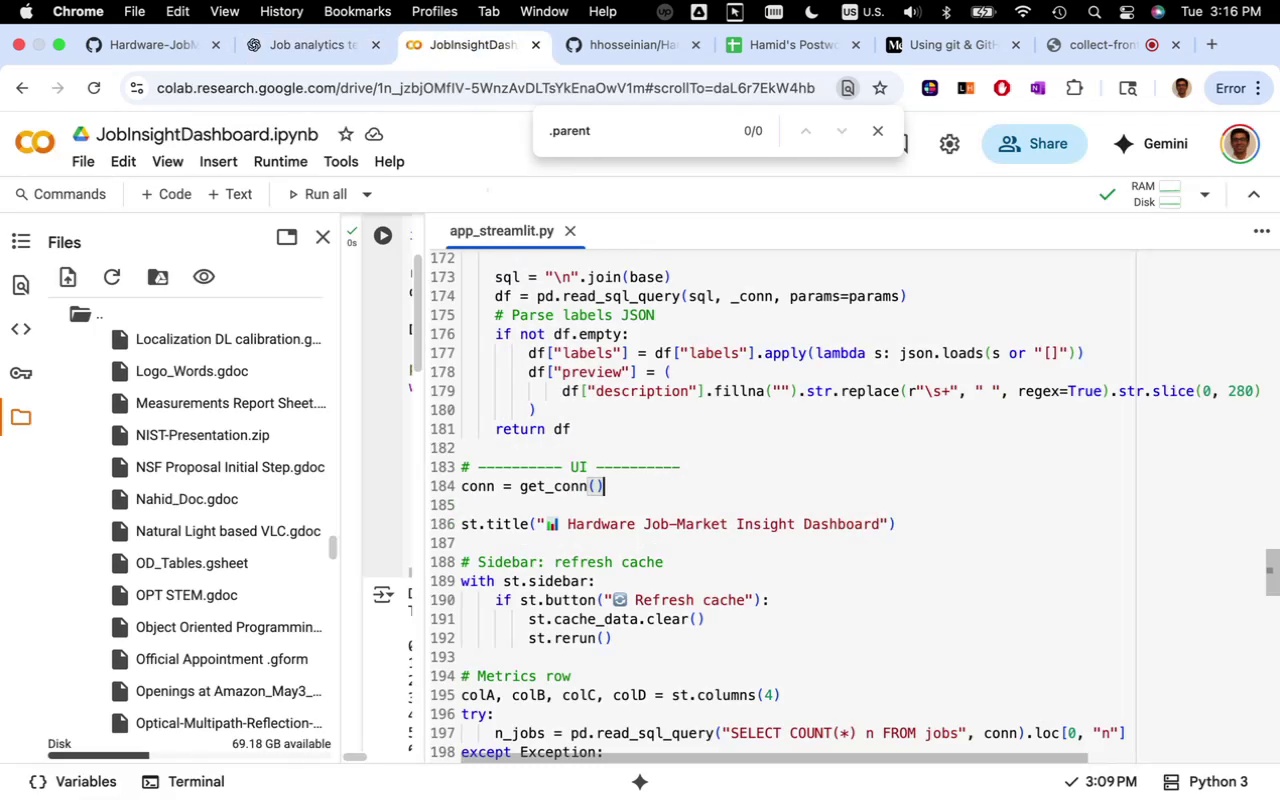 
key(Enter)
 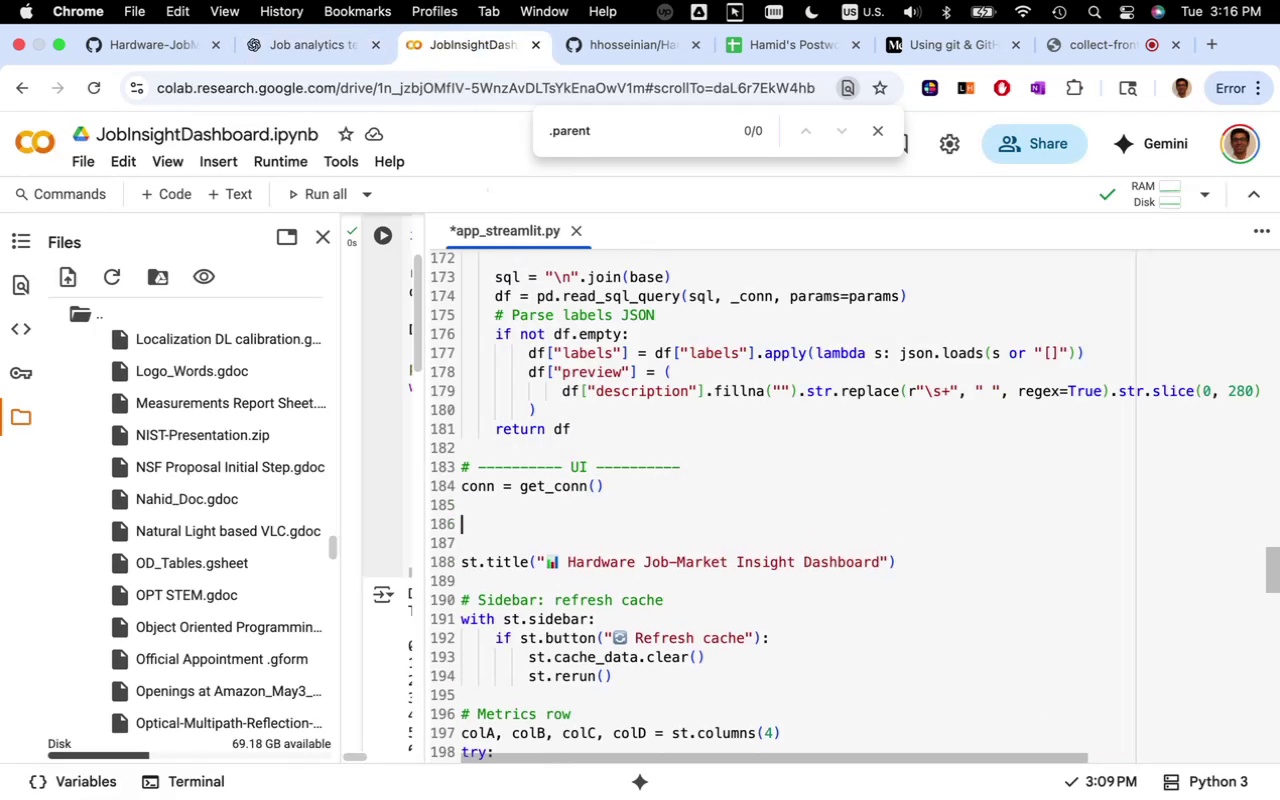 
key(Meta+V)
 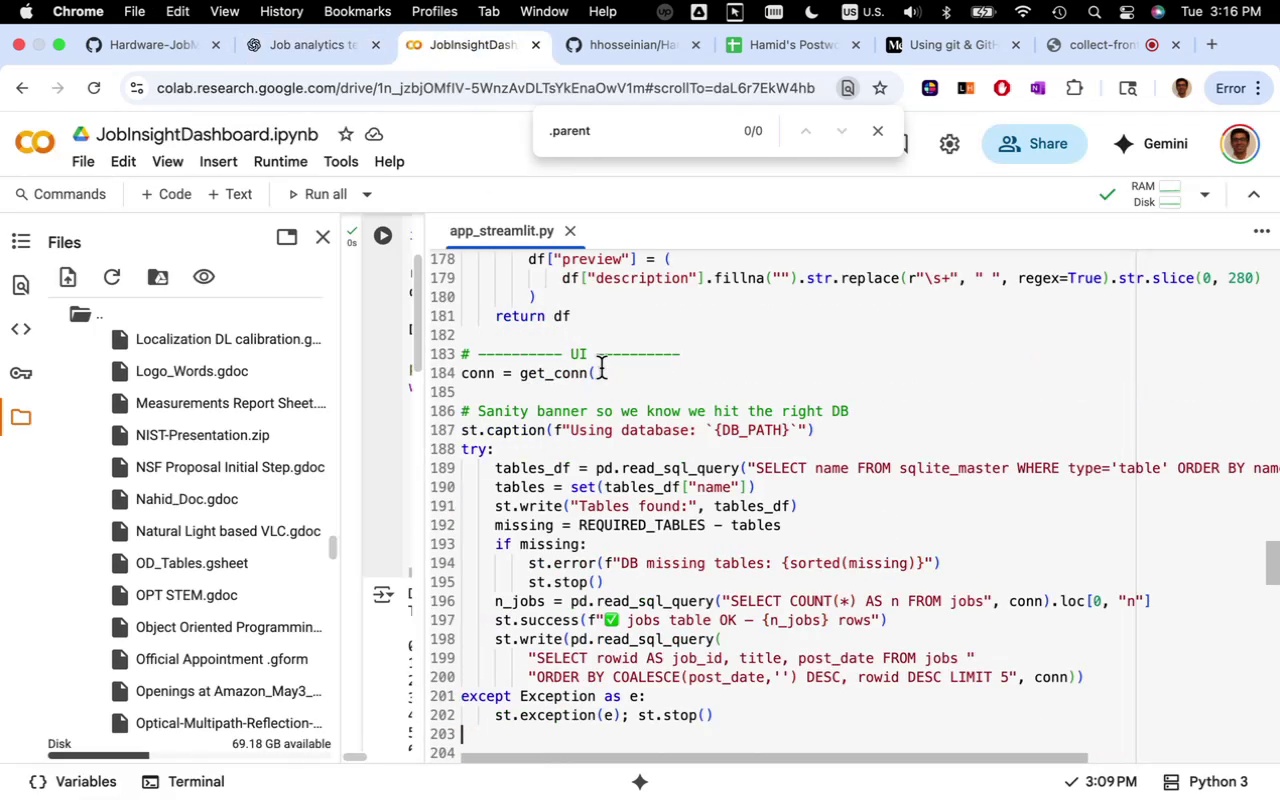 
left_click([320, 52])
 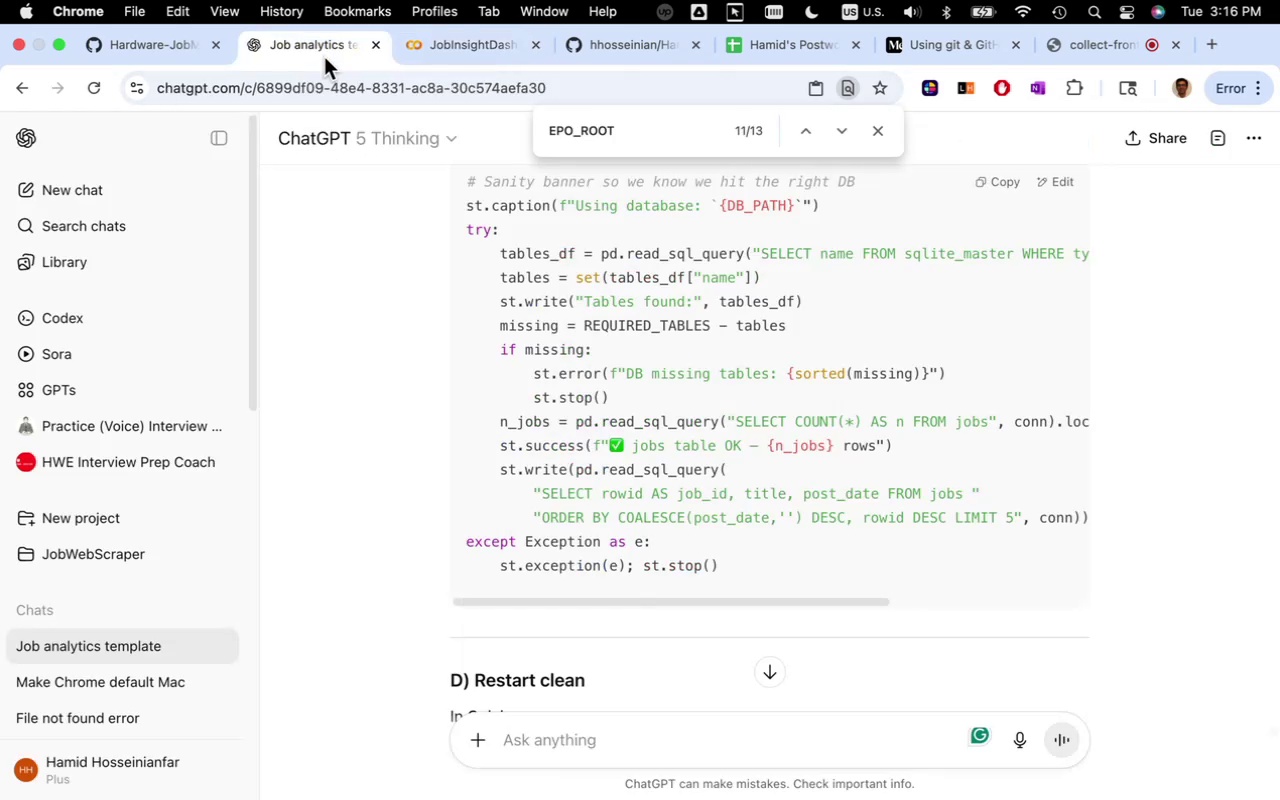 
scroll: coordinate [463, 318], scroll_direction: down, amount: 10.0
 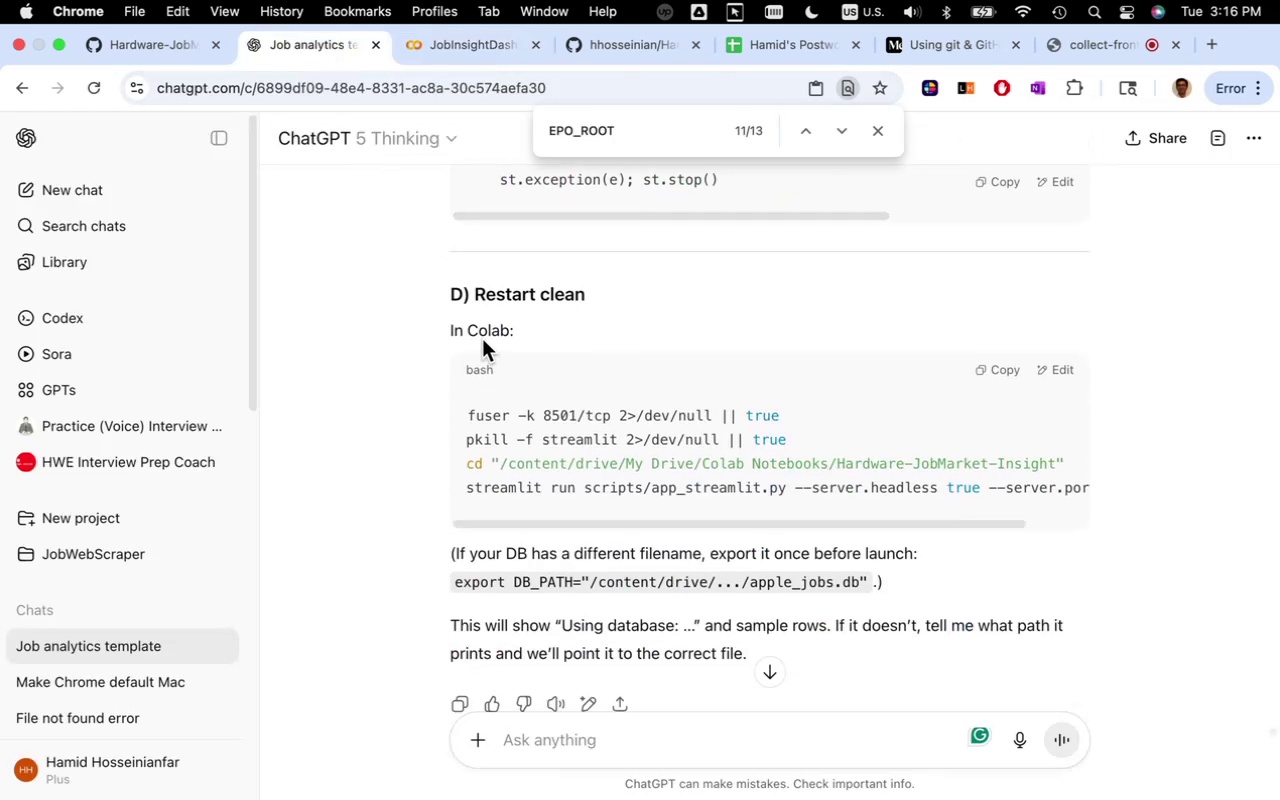 
key(Meta+CommandLeft)
 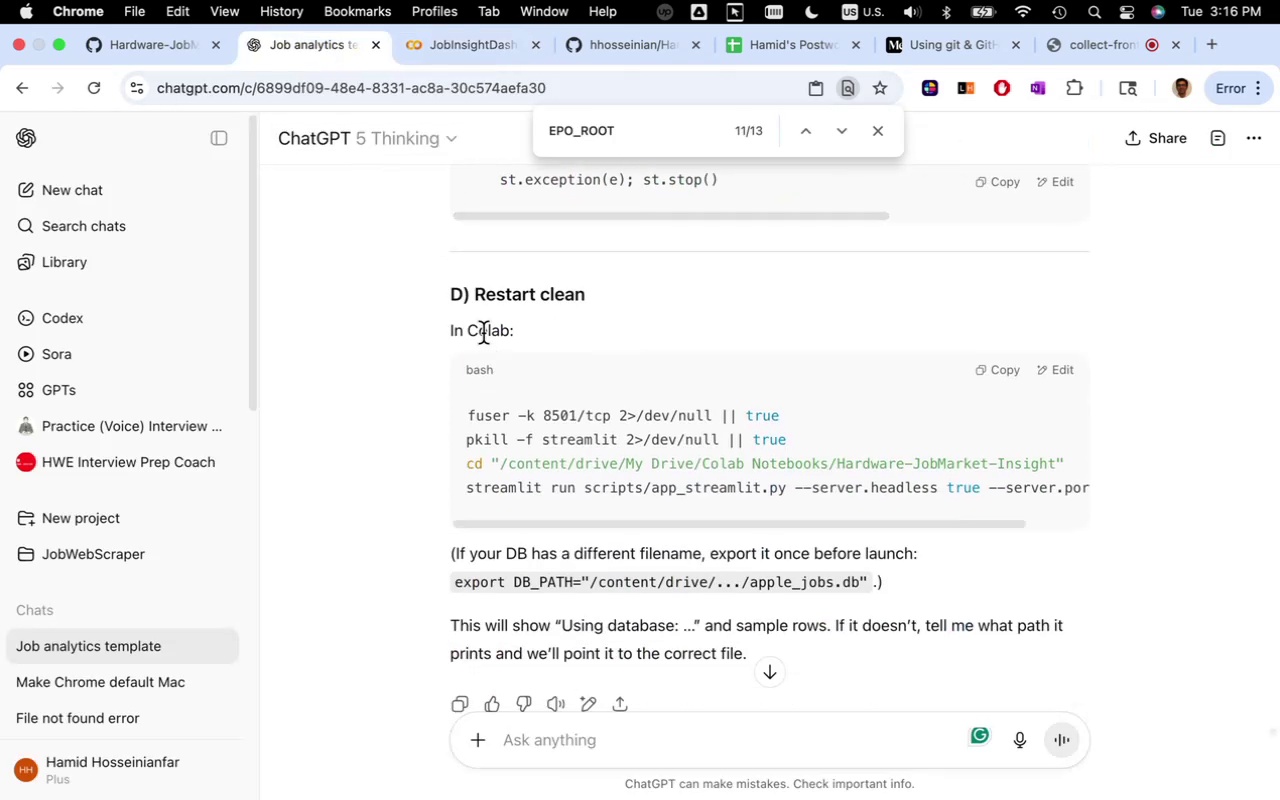 
key(Meta+S)
 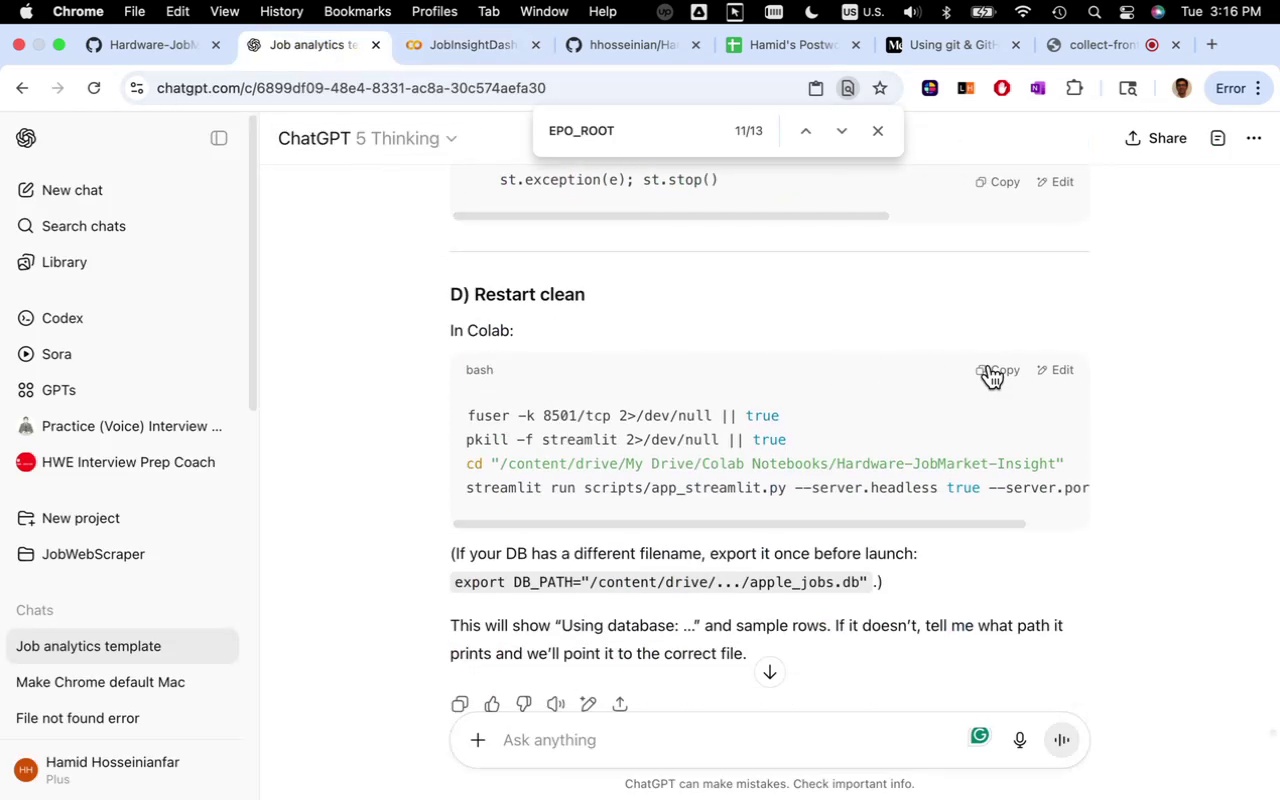 
wait(7.93)
 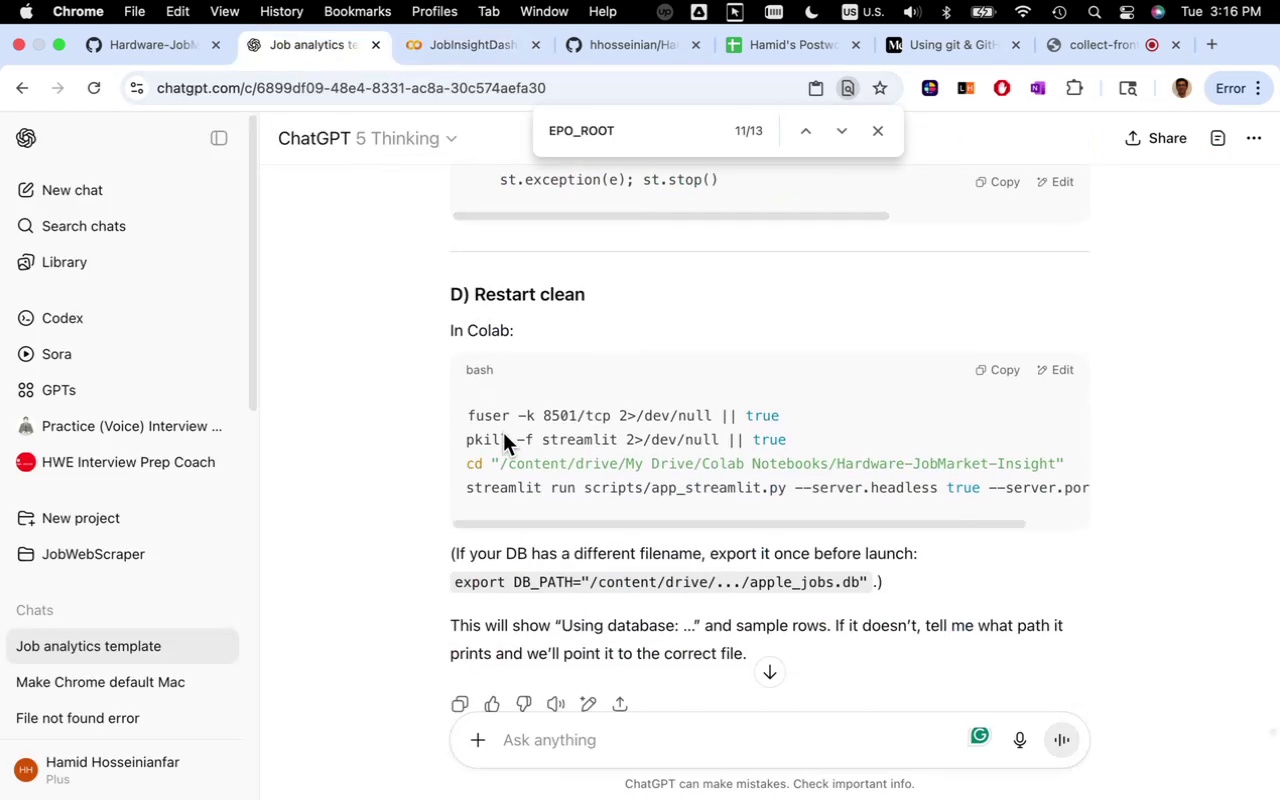 
left_click([474, 42])
 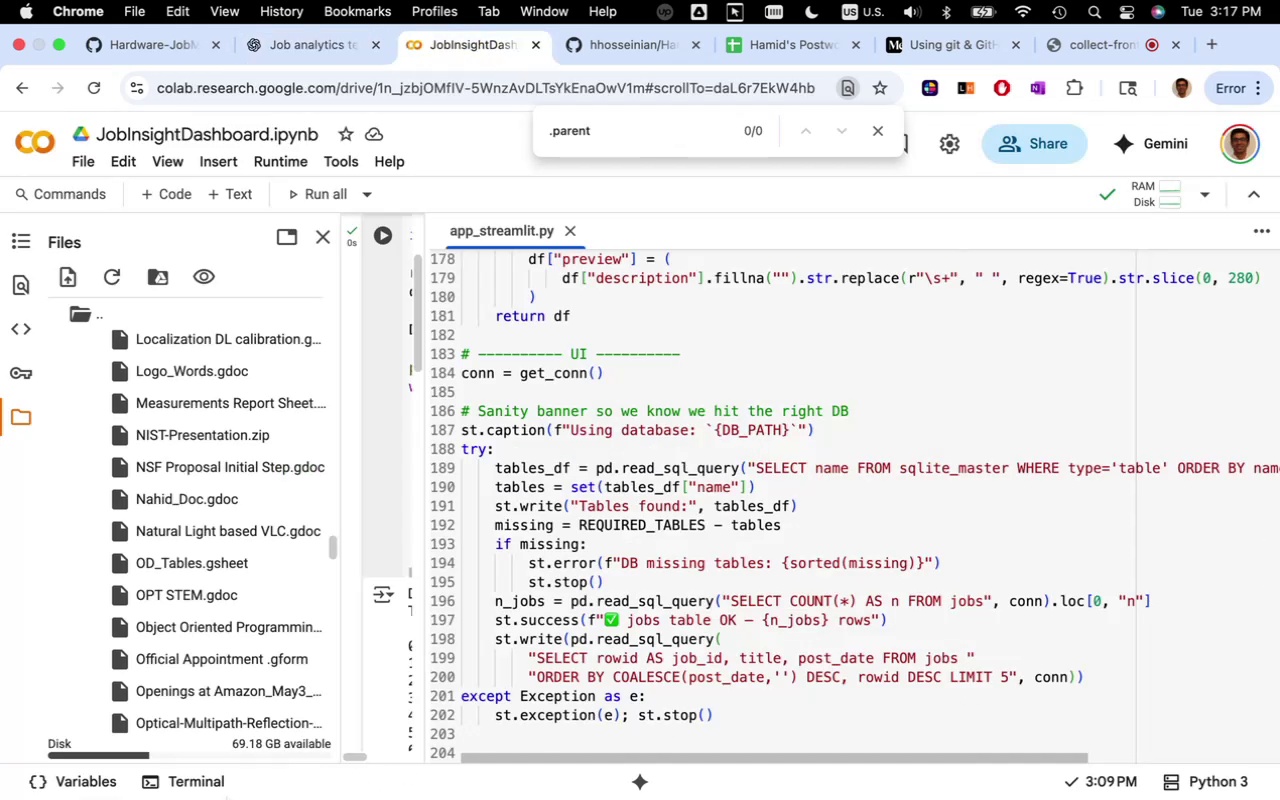 
left_click([209, 786])
 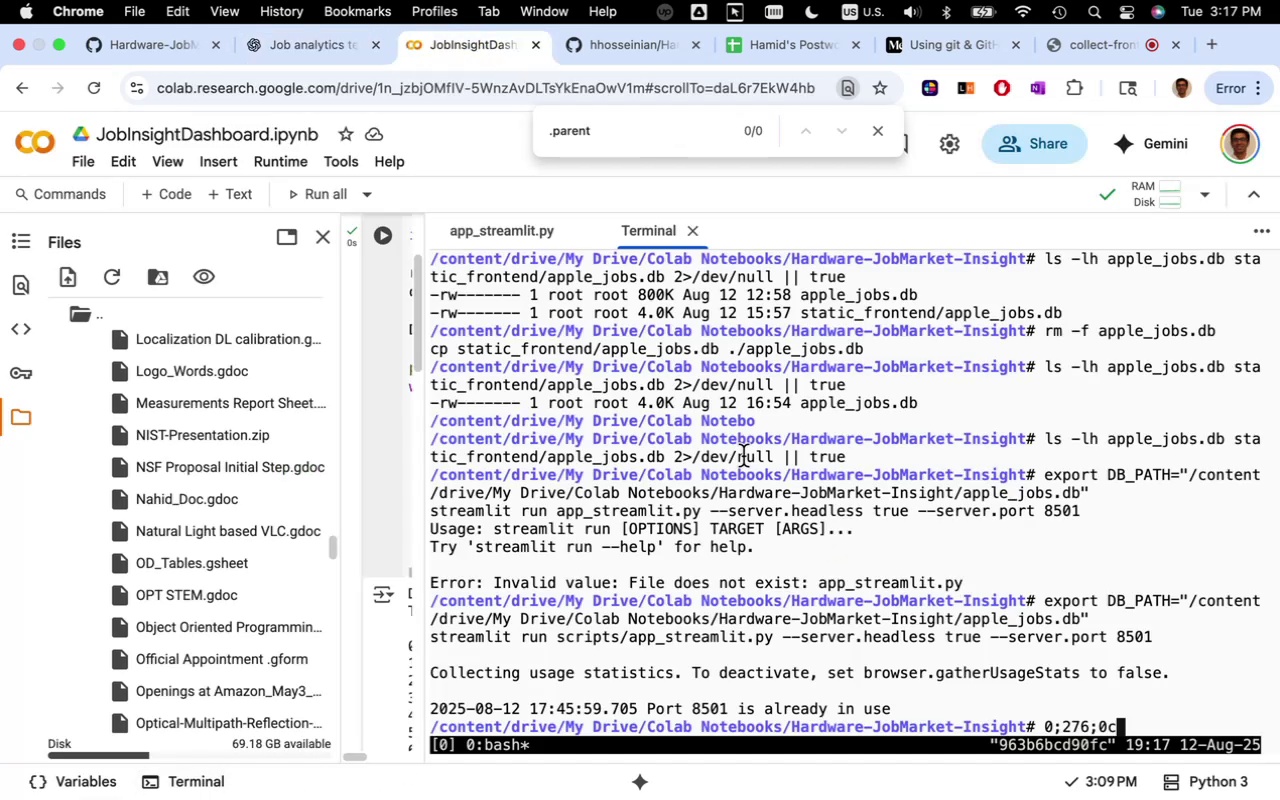 
wait(6.02)
 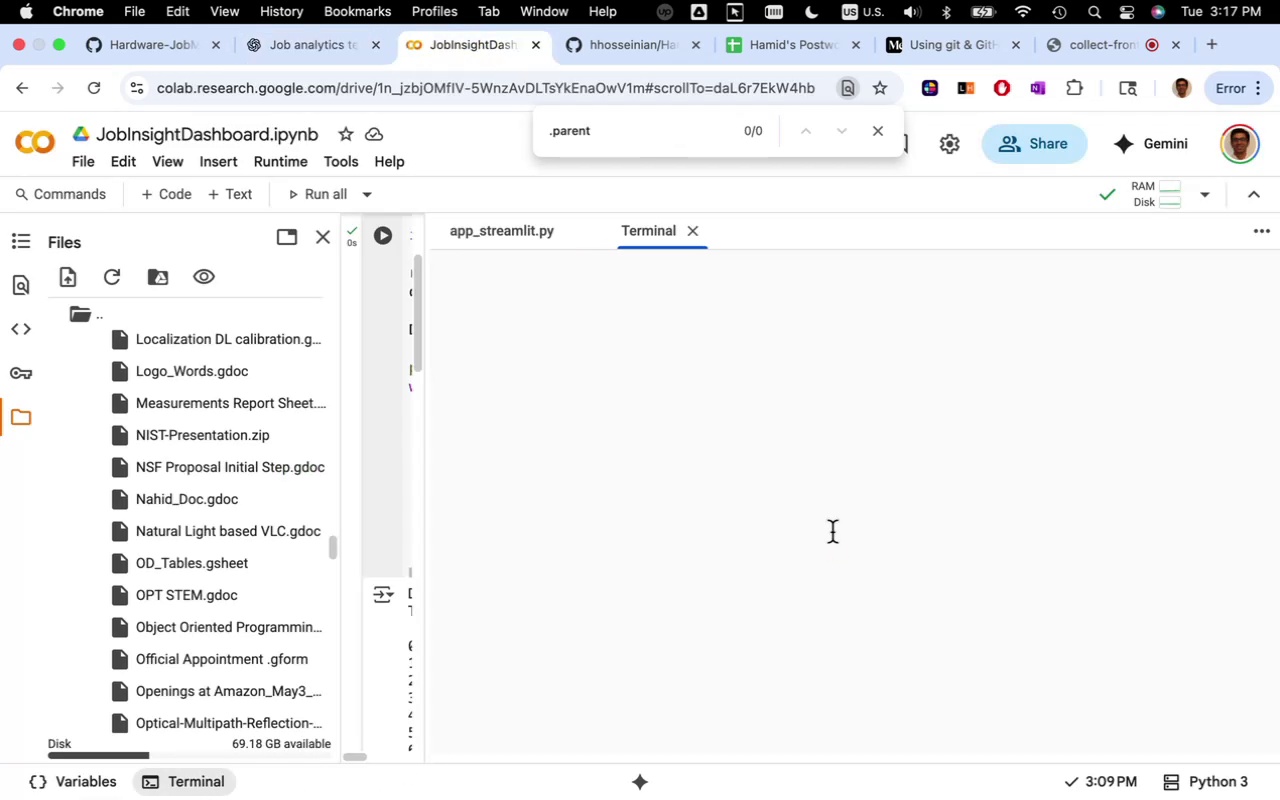 
hold_key(key=Backspace, duration=1.39)
 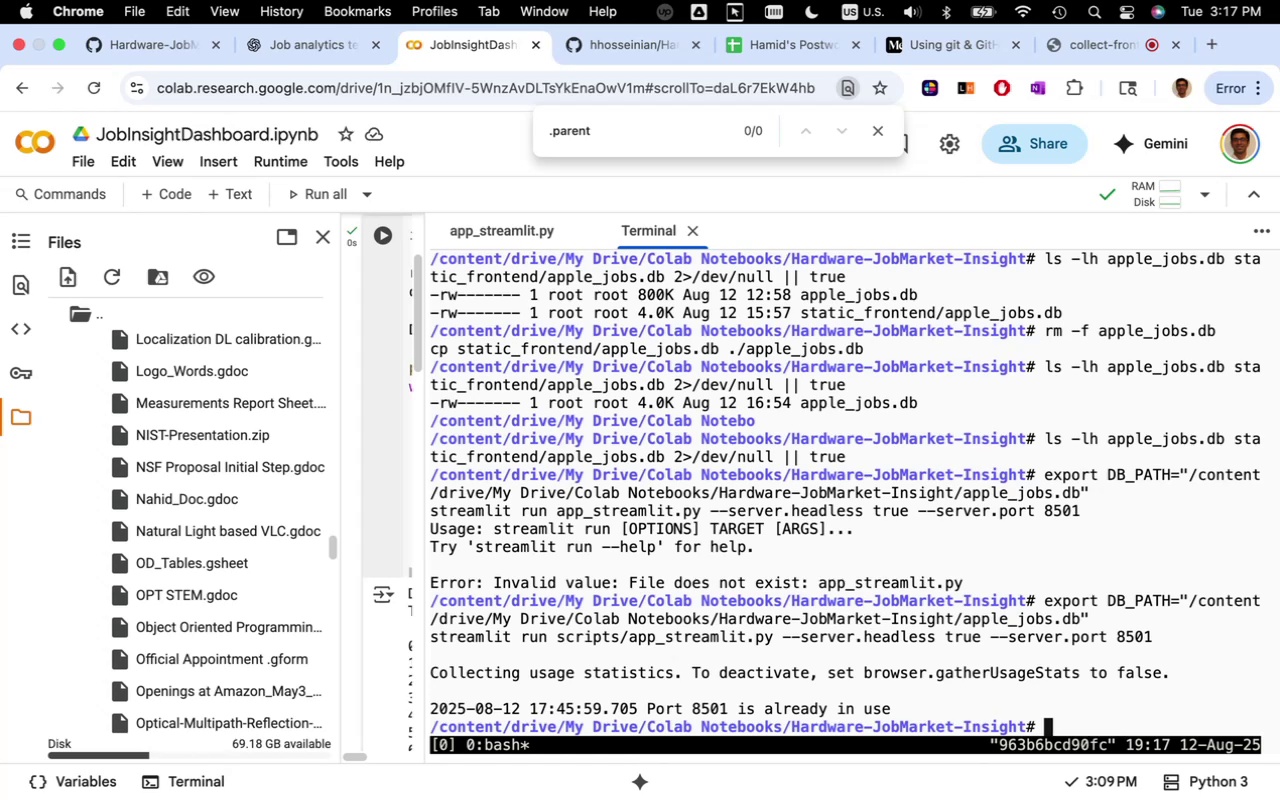 
key(Meta+V)
 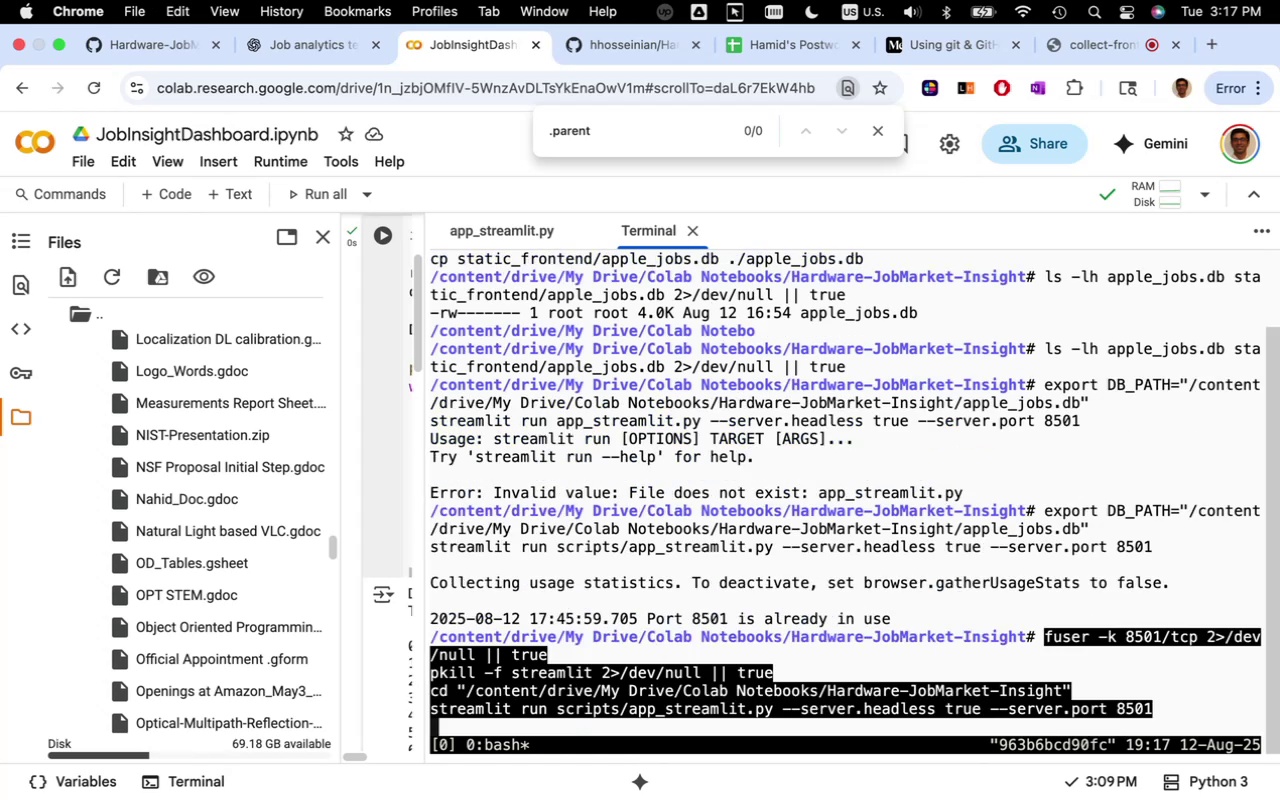 
key(Enter)
 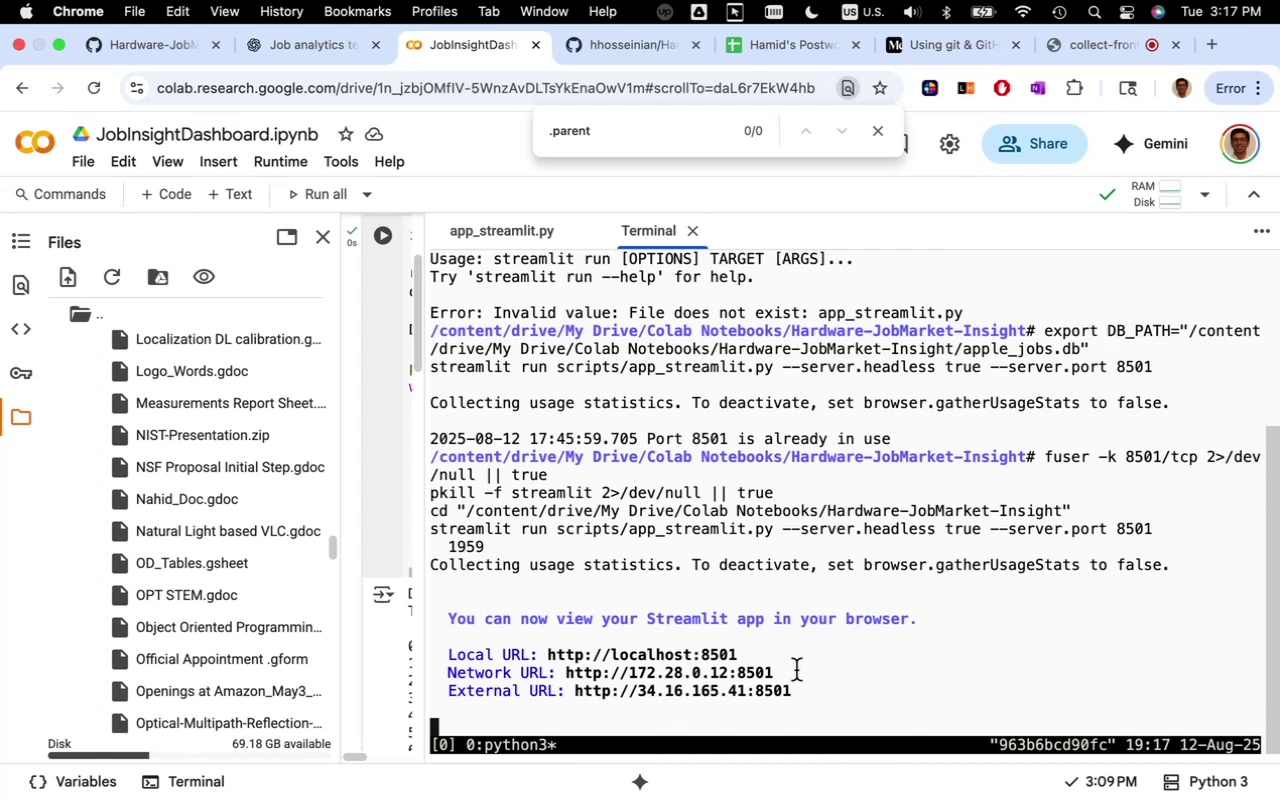 
wait(15.95)
 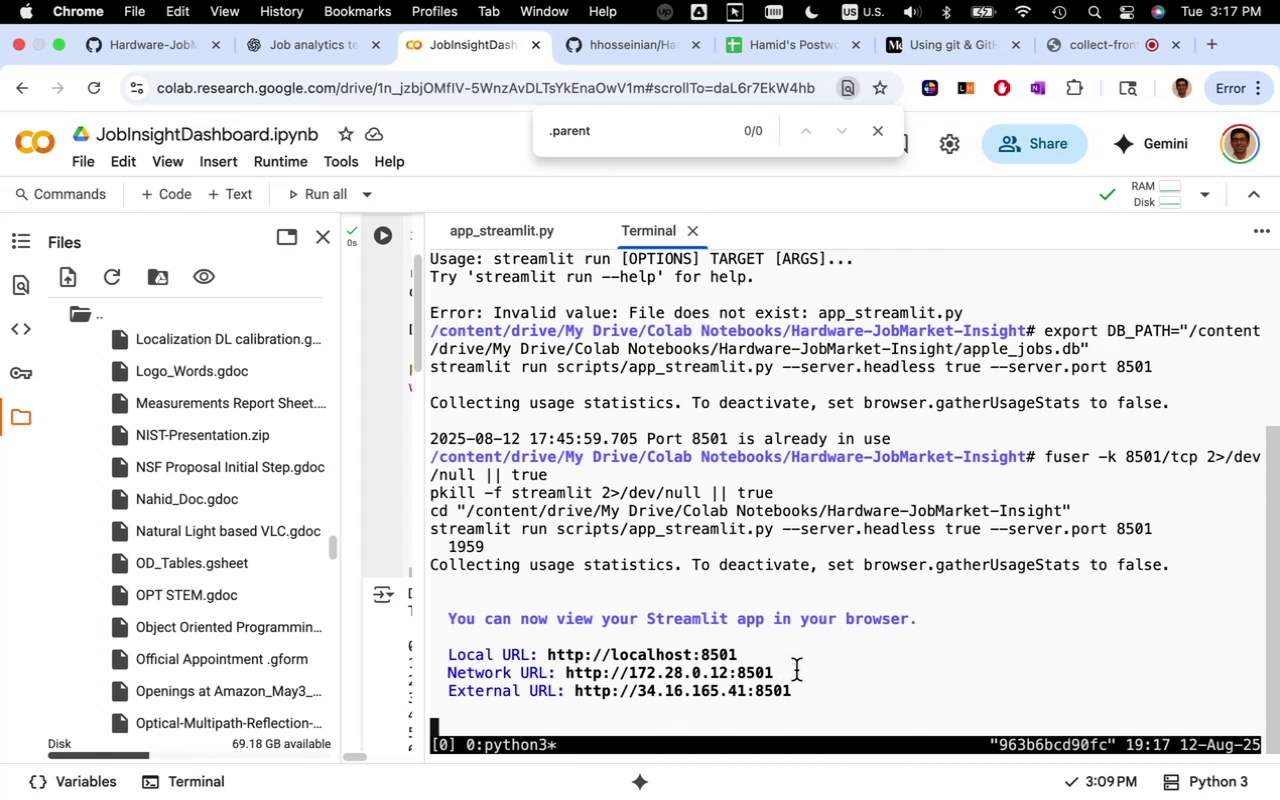 
left_click_drag(start_coordinate=[738, 655], to_coordinate=[547, 654])
 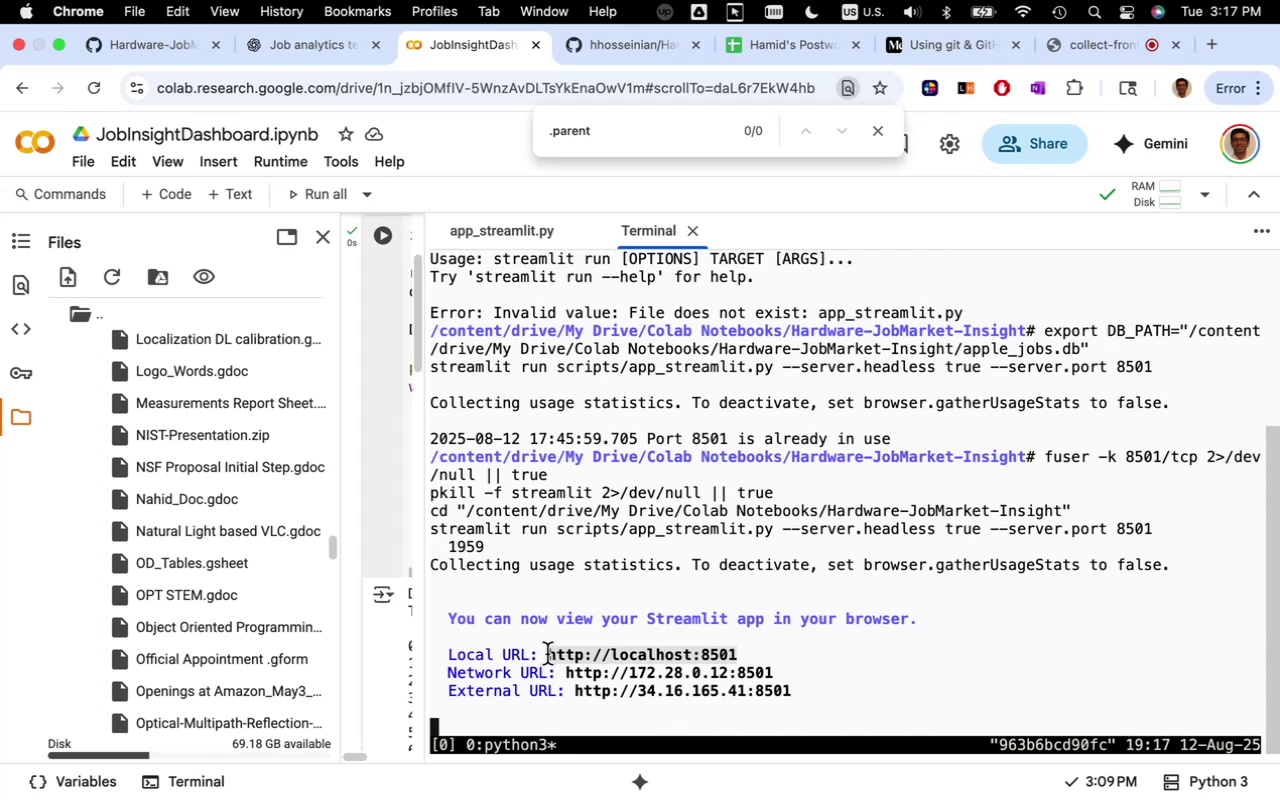 
key(Meta+C)
 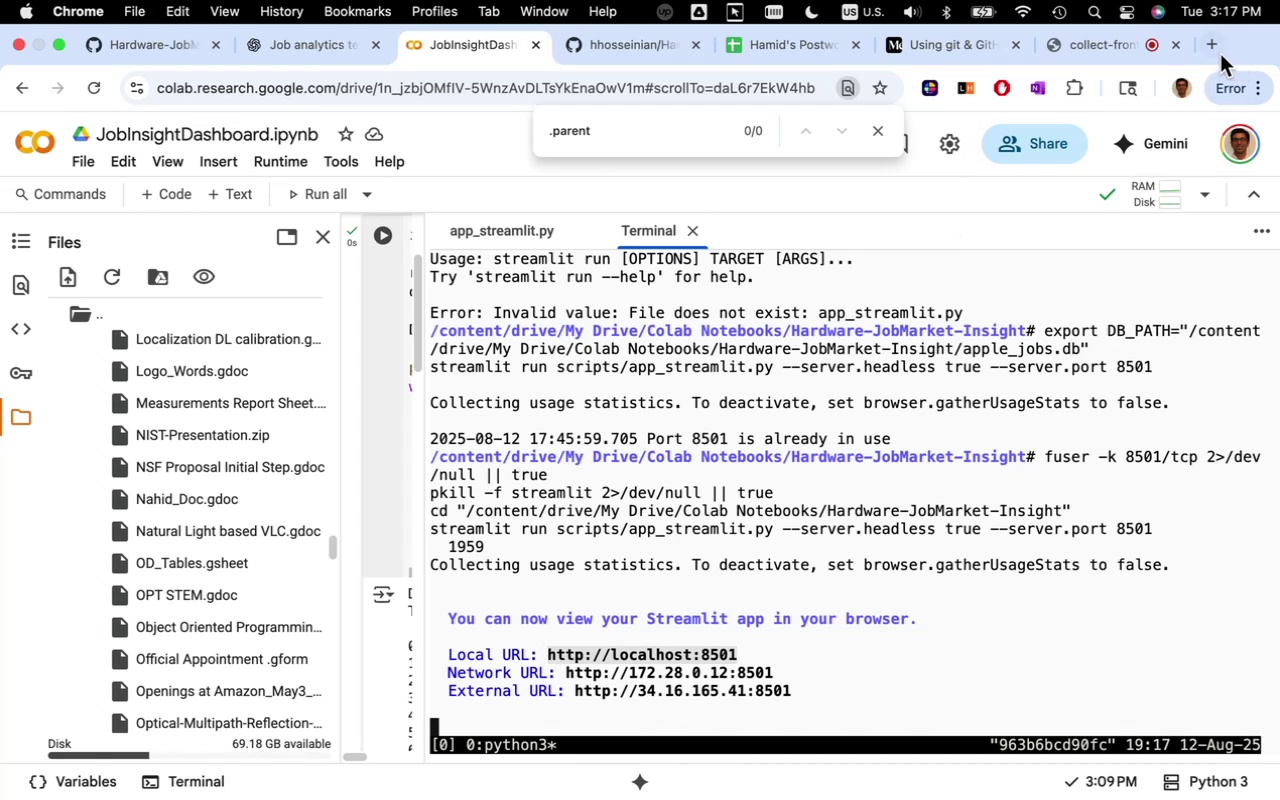 
left_click([1218, 52])
 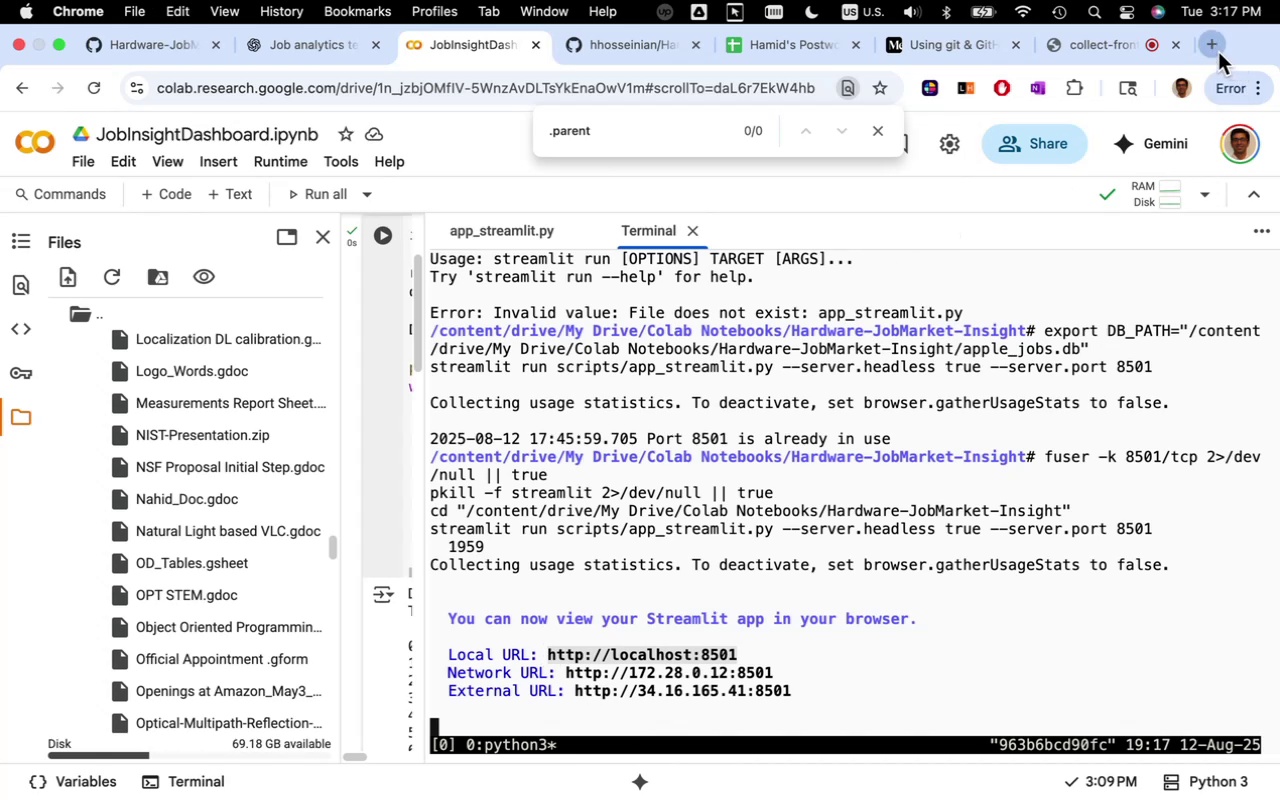 
hold_key(key=CommandLeft, duration=0.49)
 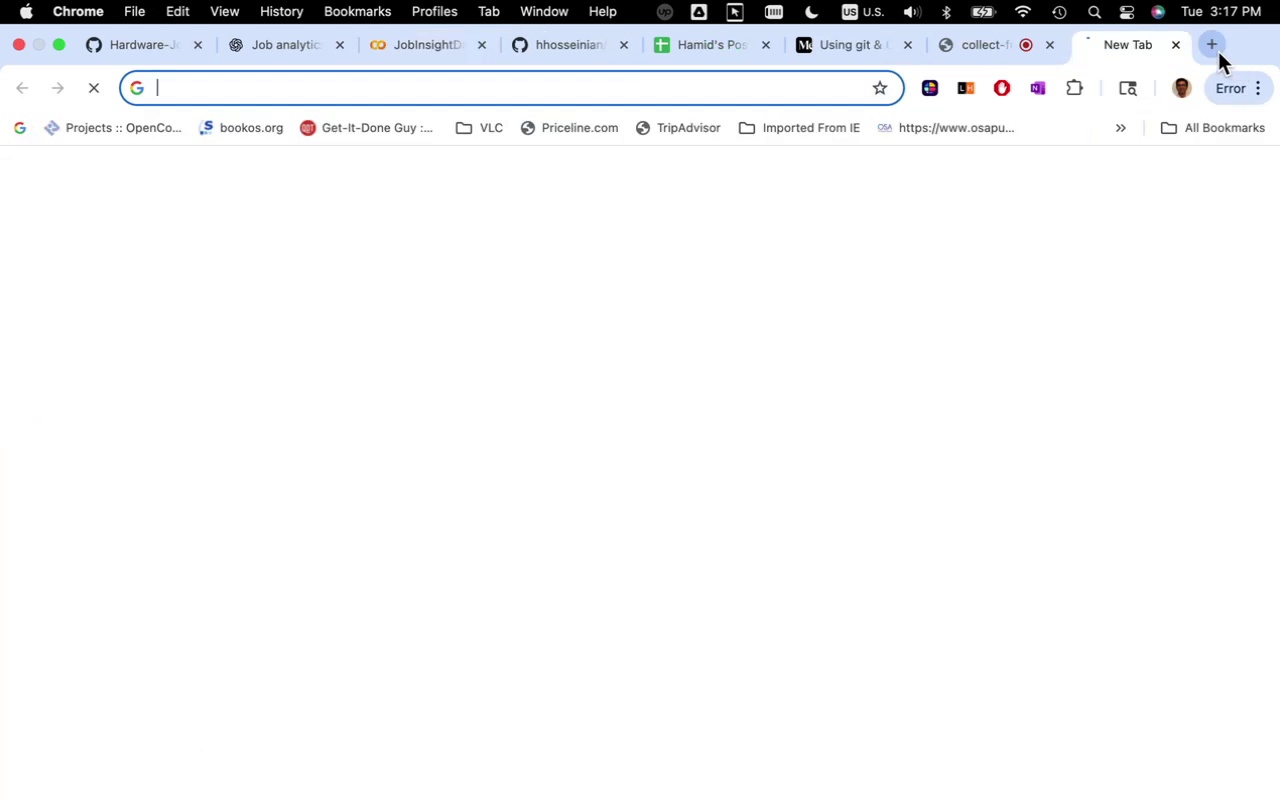 
hold_key(key=V, duration=0.32)
 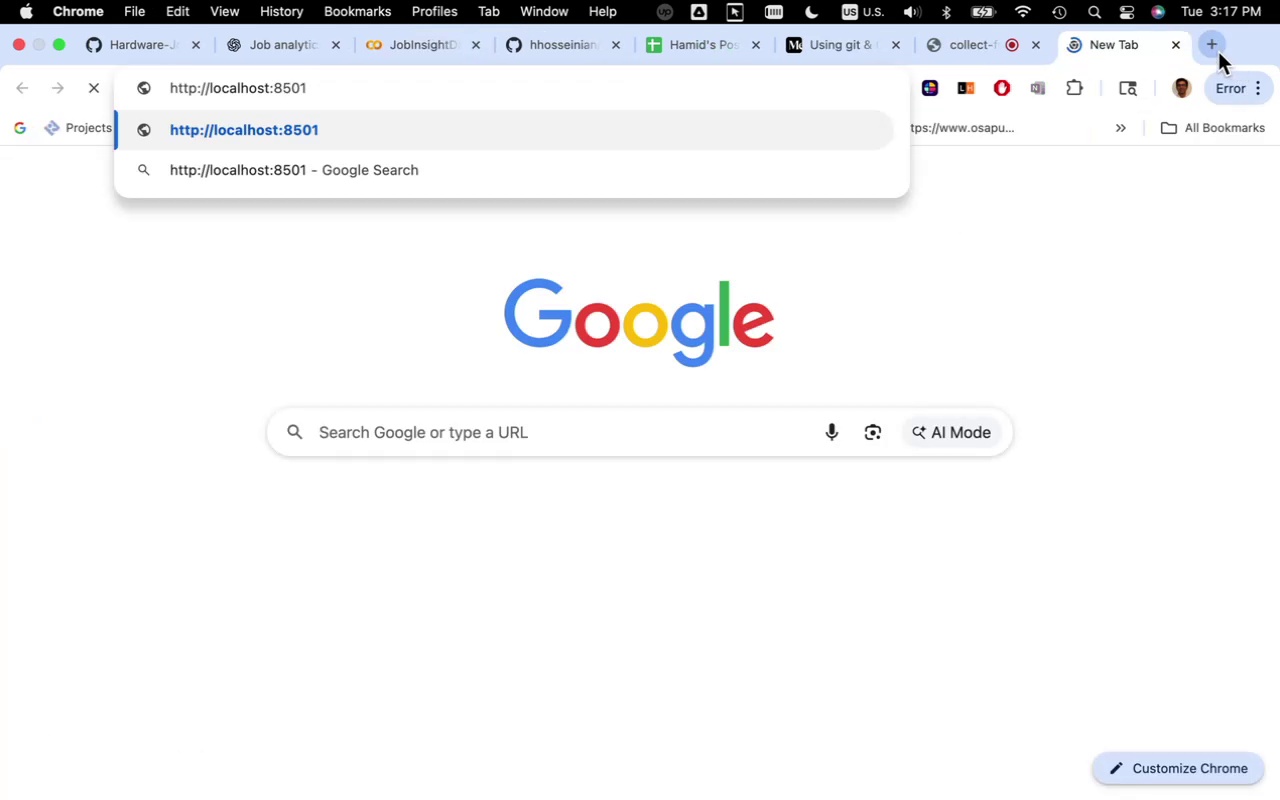 
key(Enter)
 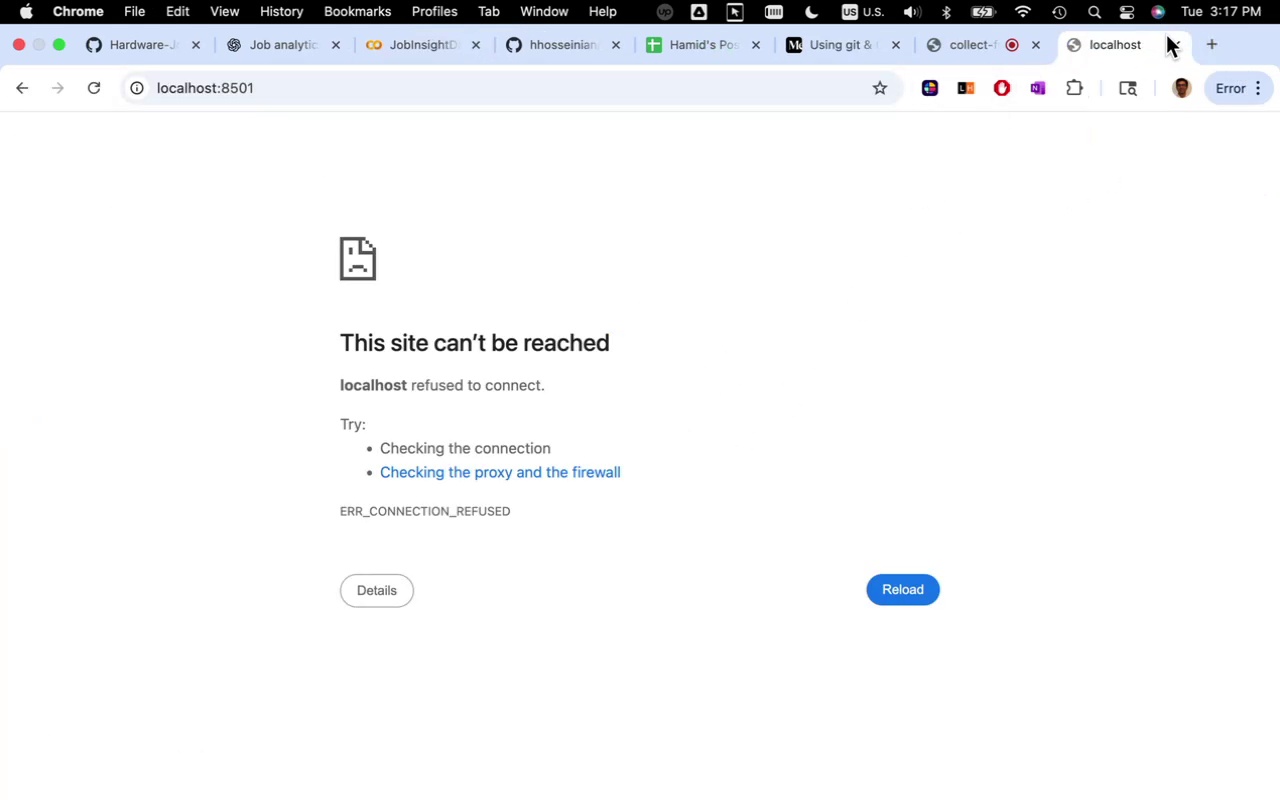 
left_click([1172, 43])
 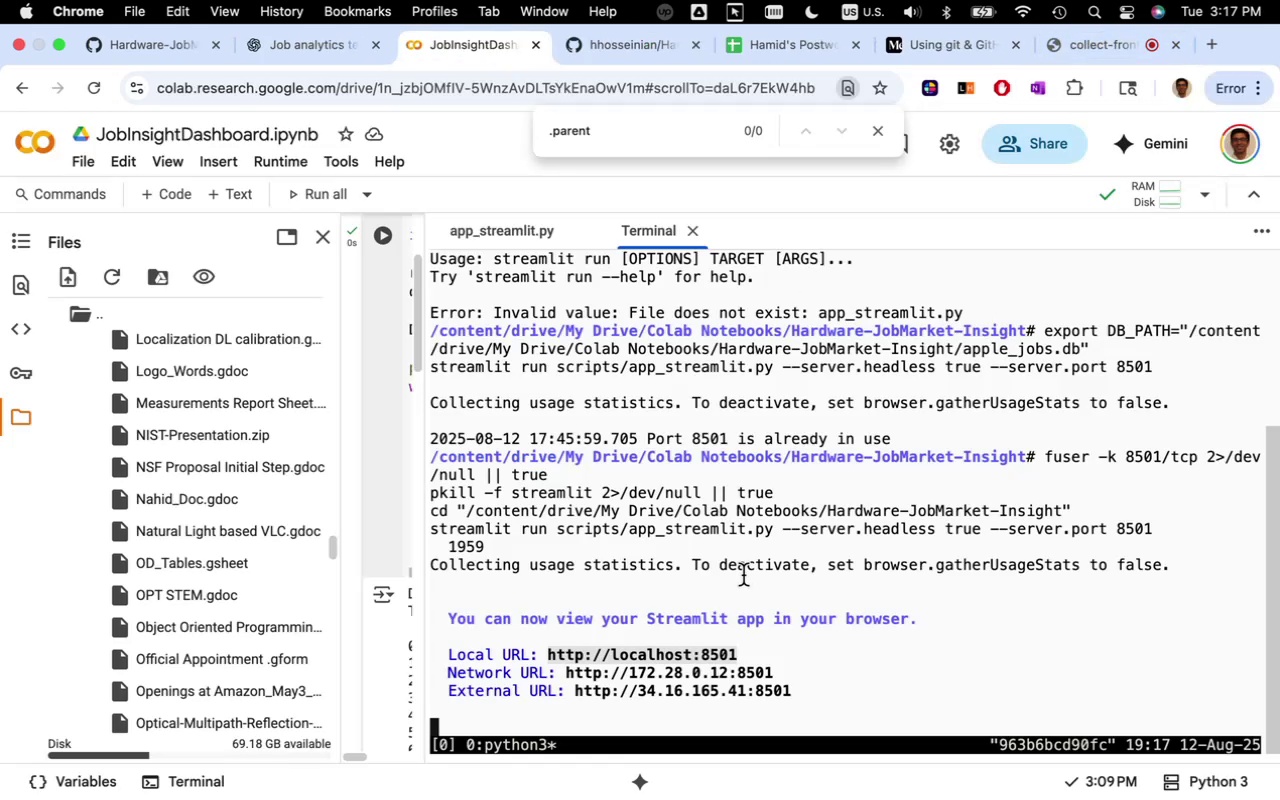 
left_click([743, 575])
 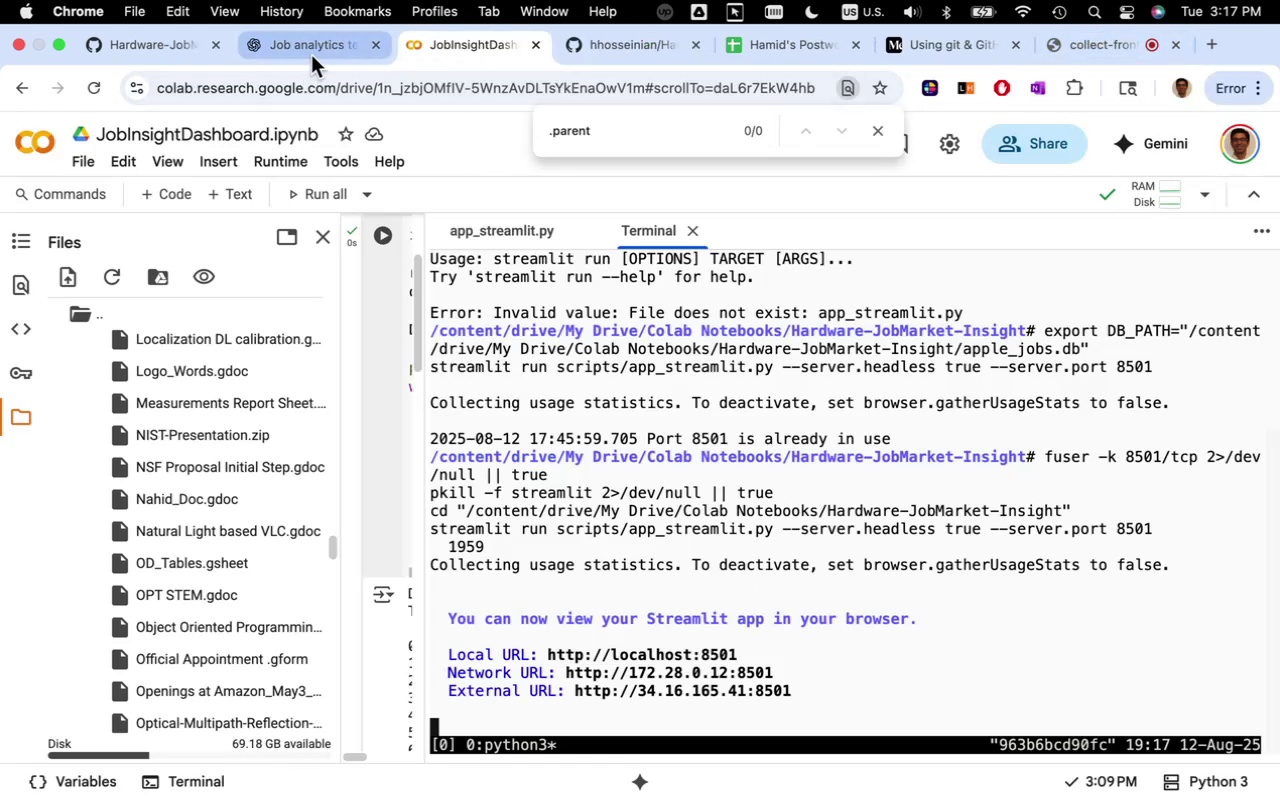 
left_click([313, 53])
 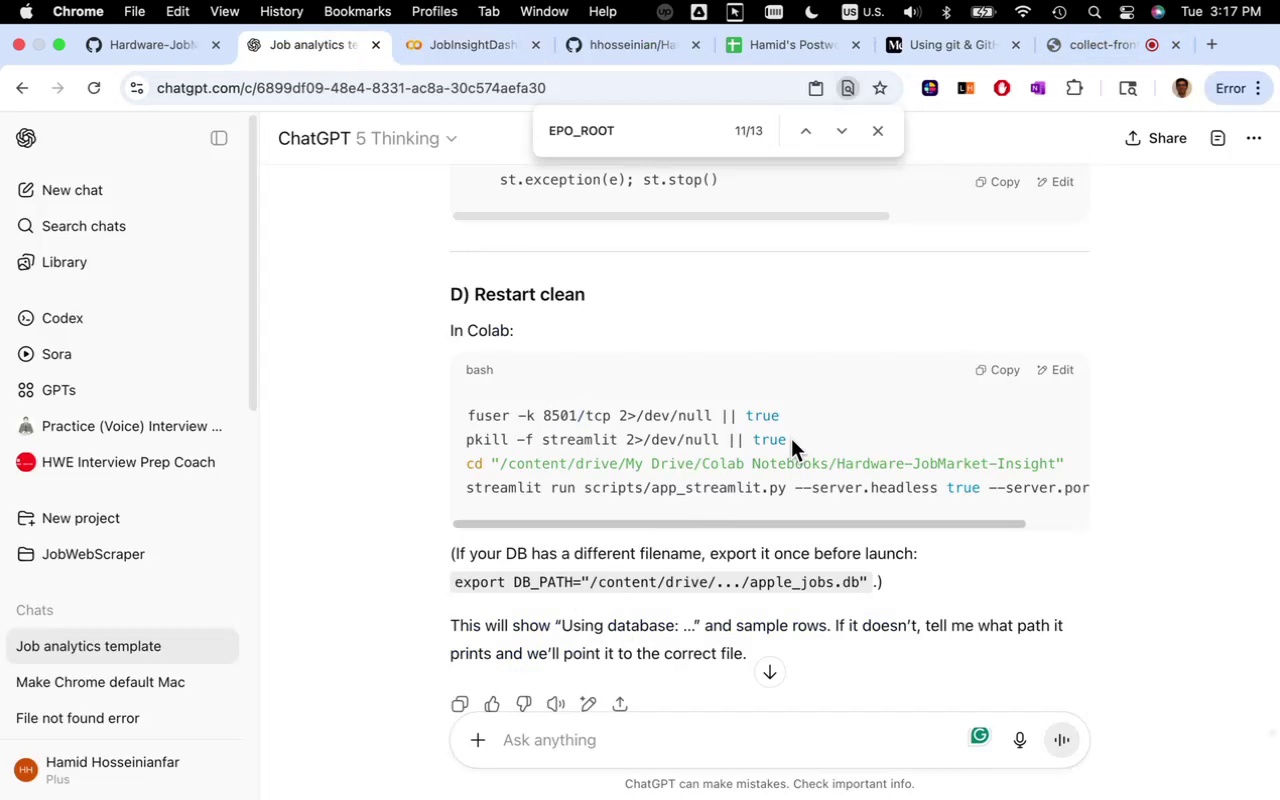 
left_click_drag(start_coordinate=[788, 444], to_coordinate=[462, 415])
 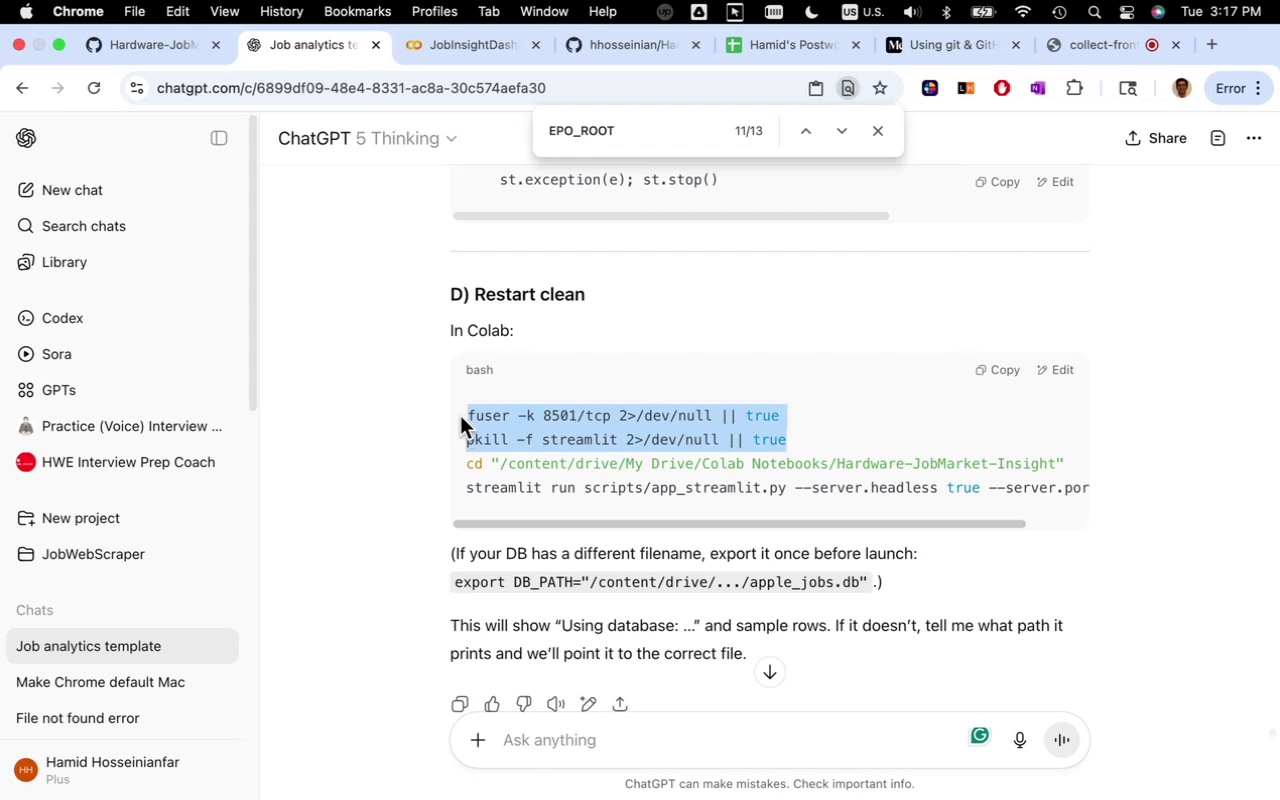 
key(Meta+C)
 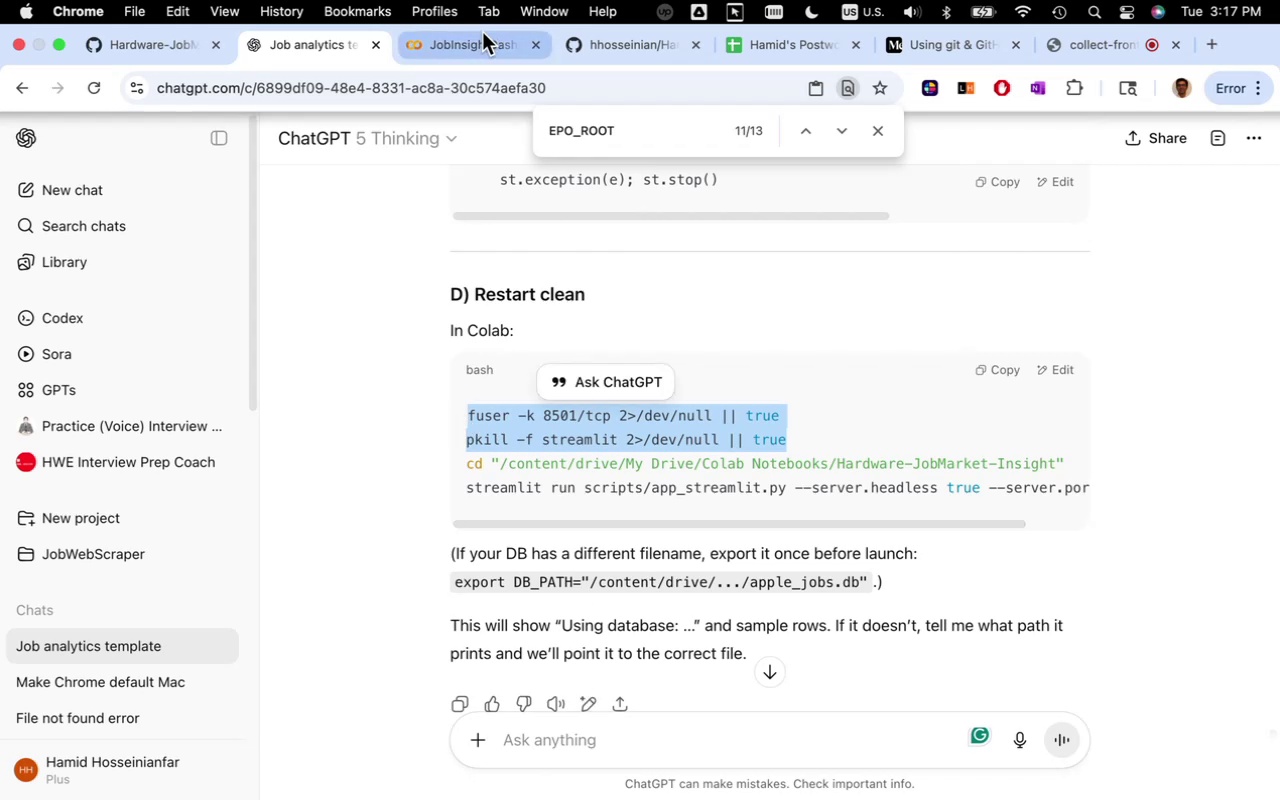 
left_click([481, 36])
 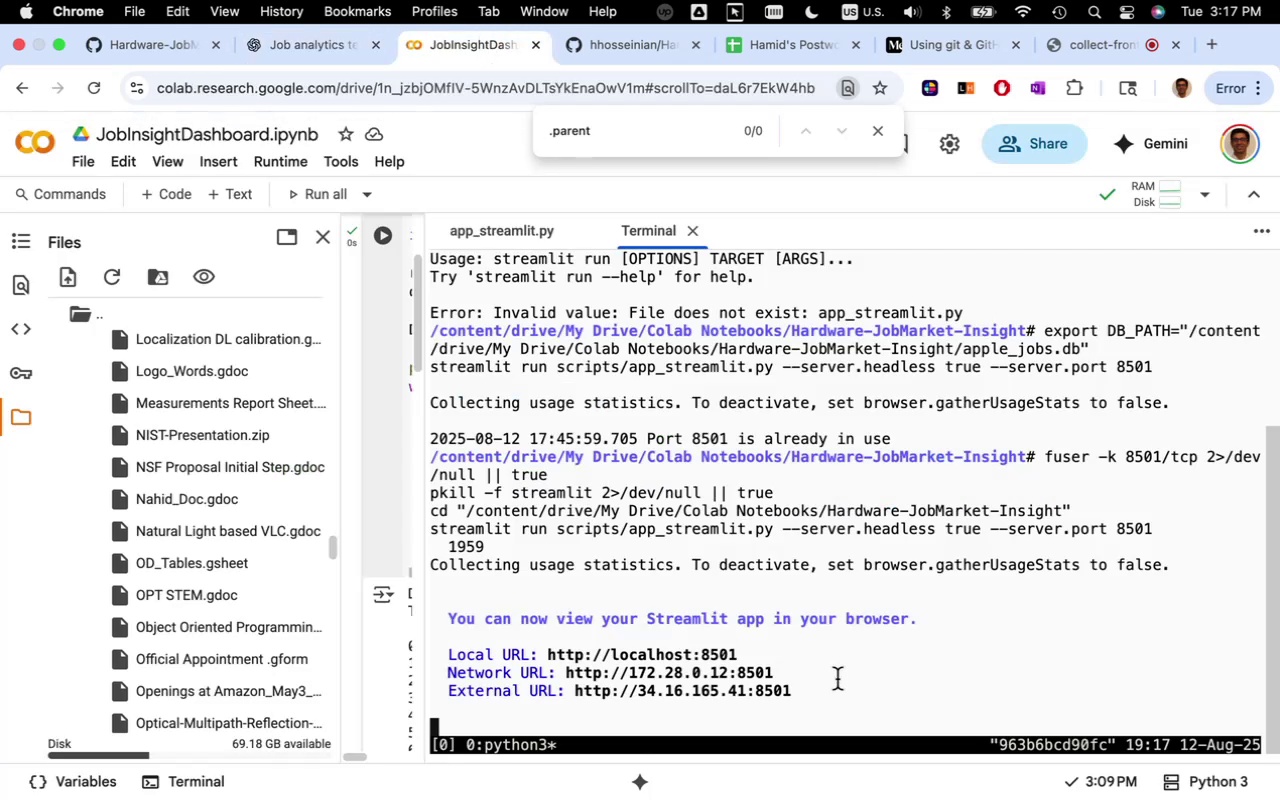 
left_click([845, 684])
 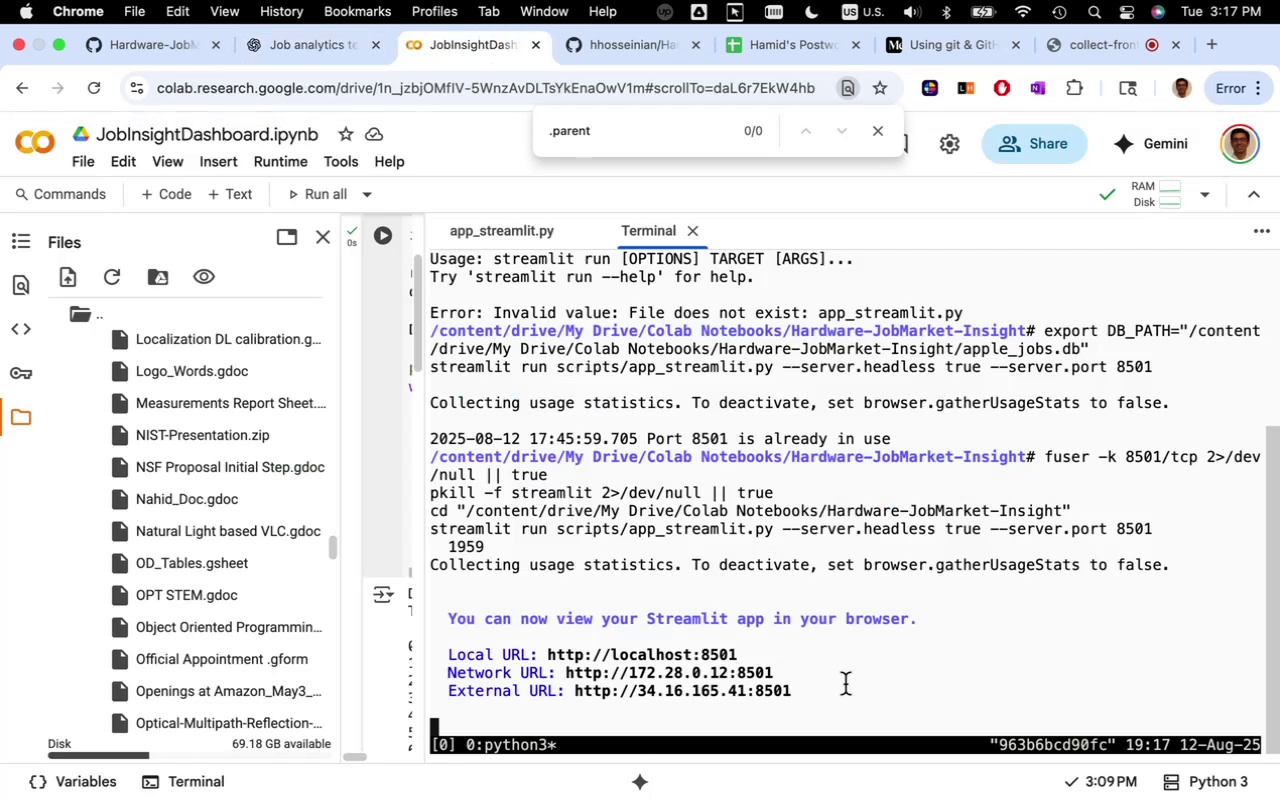 
hold_key(key=CommandLeft, duration=0.44)
 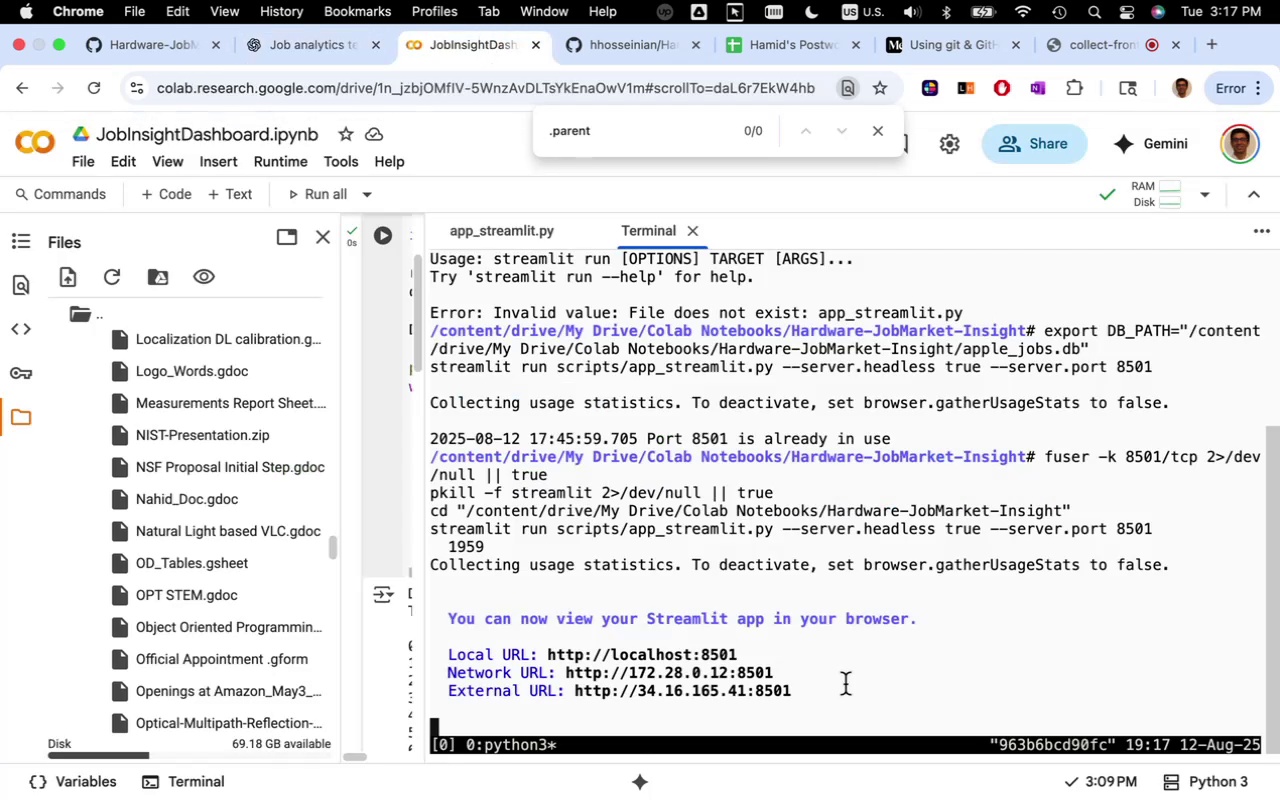 
key(Control+C)
 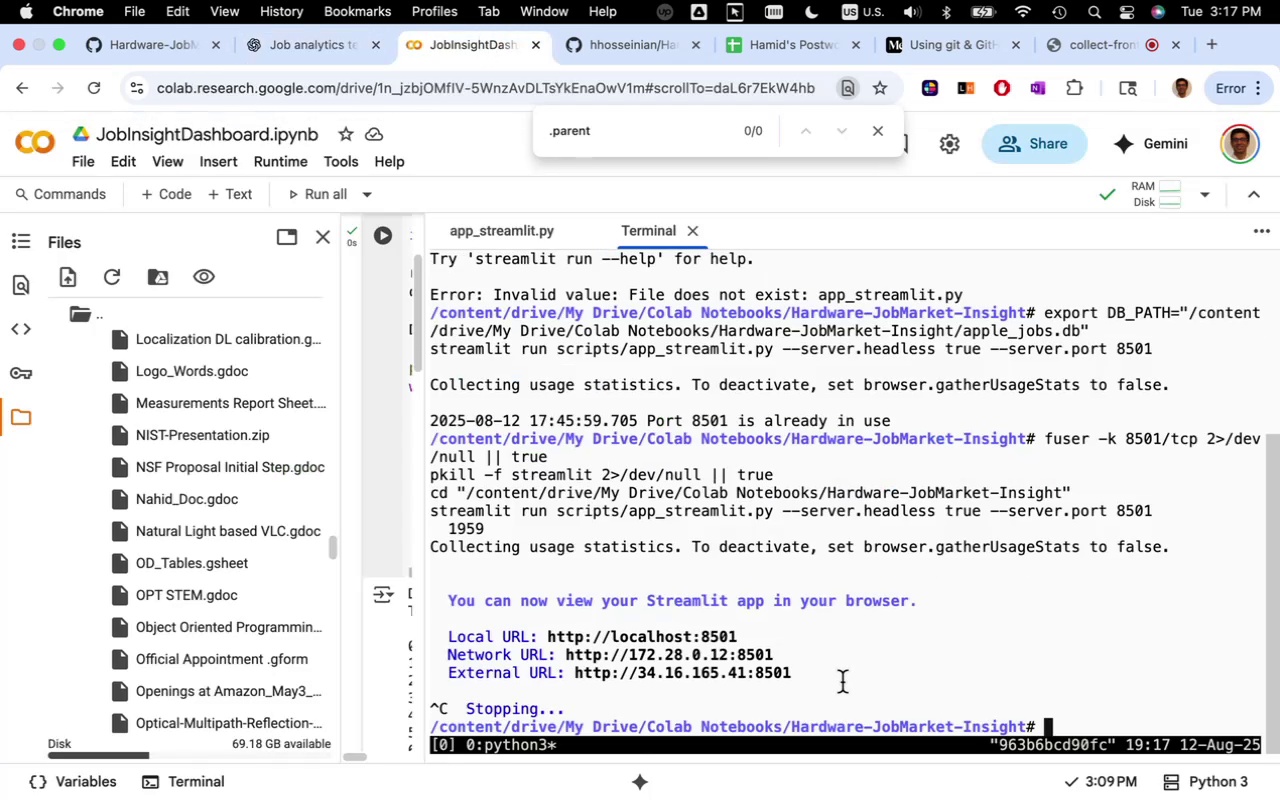 
key(Meta+V)
 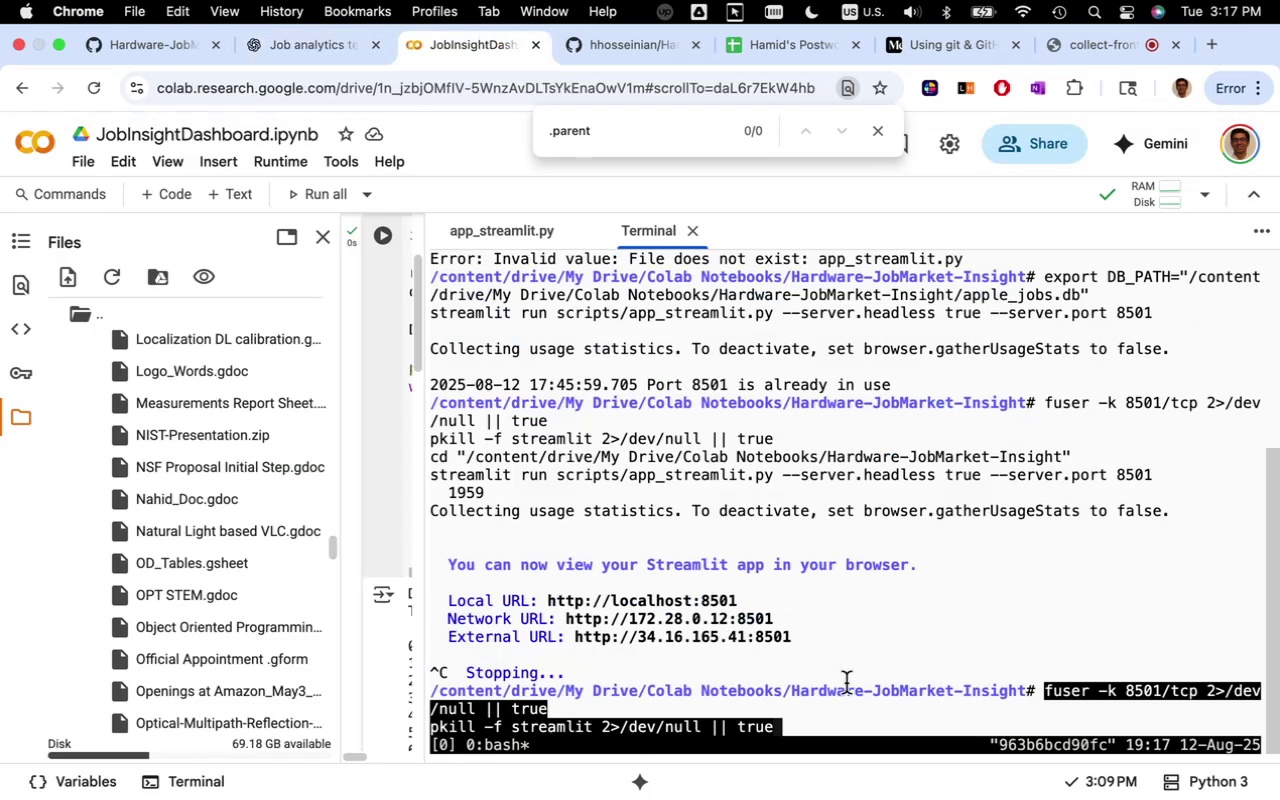 
key(Enter)
 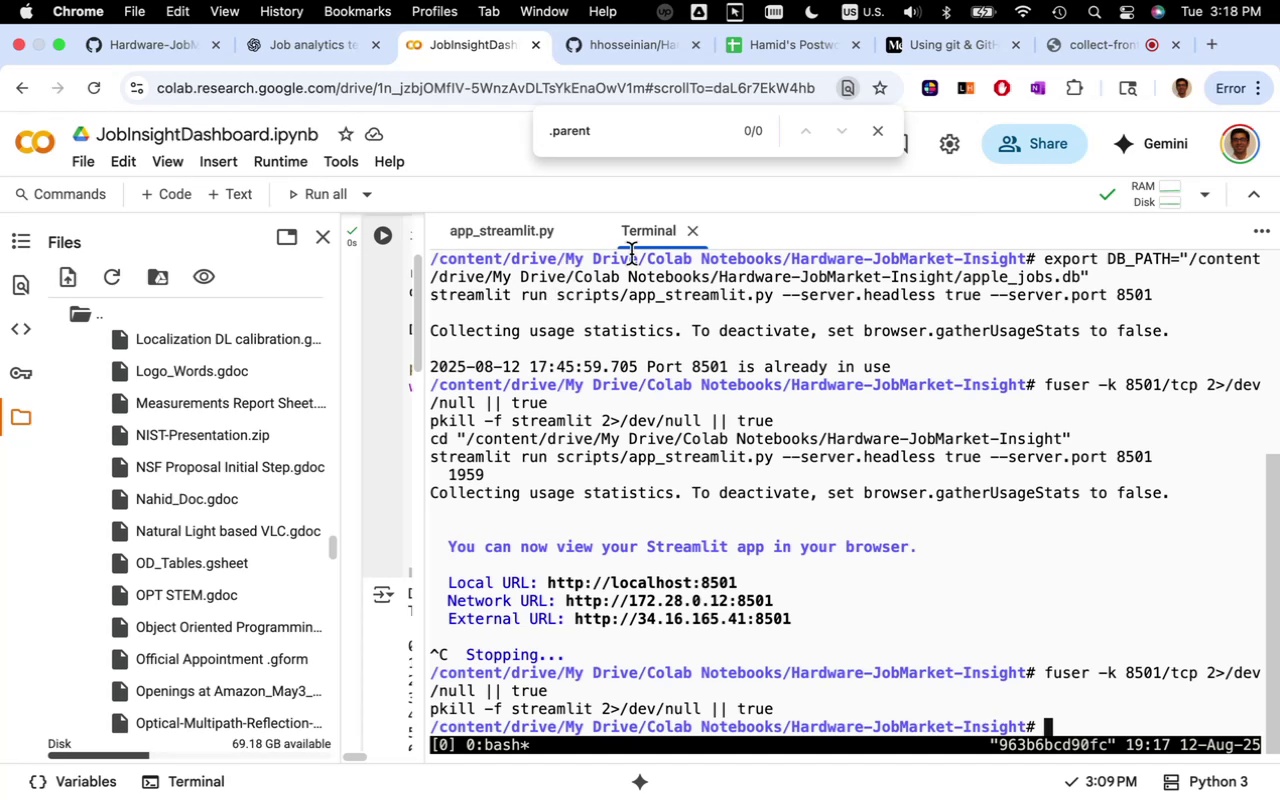 
left_click([698, 232])
 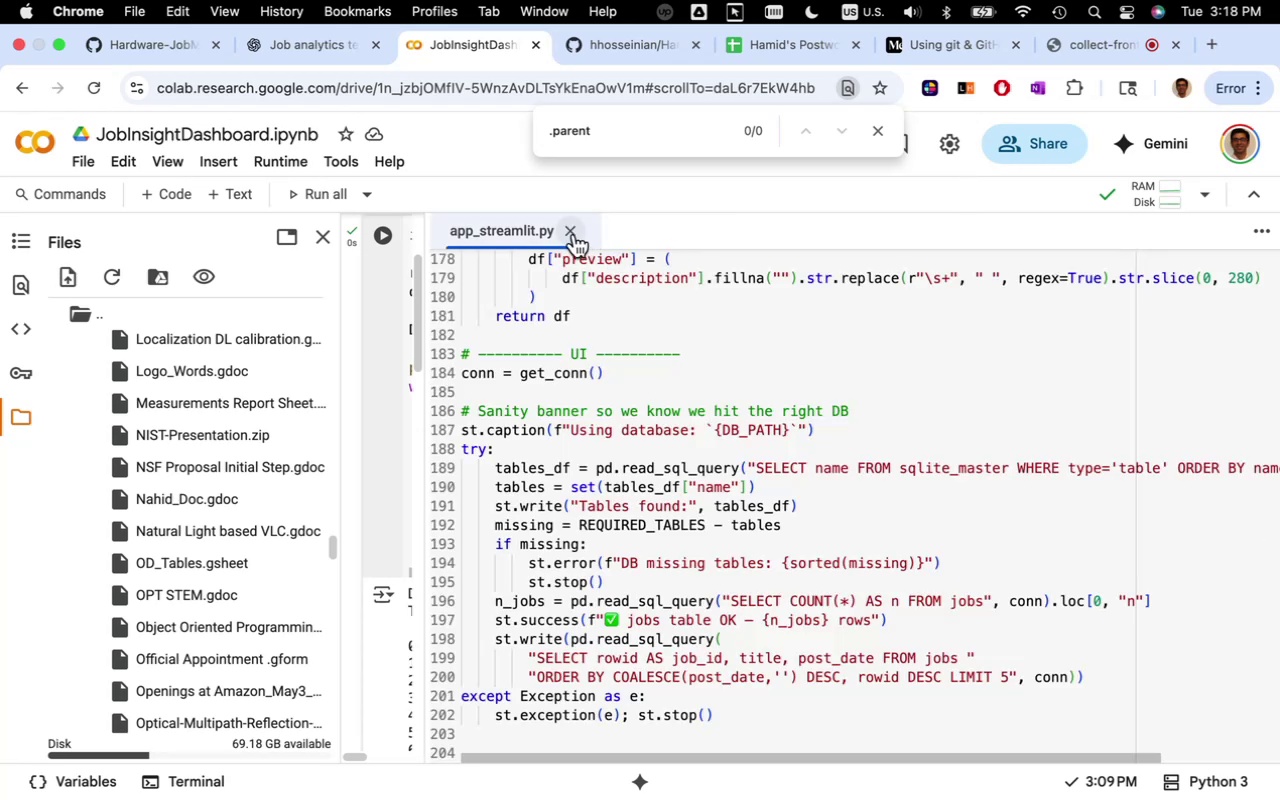 
left_click([571, 232])
 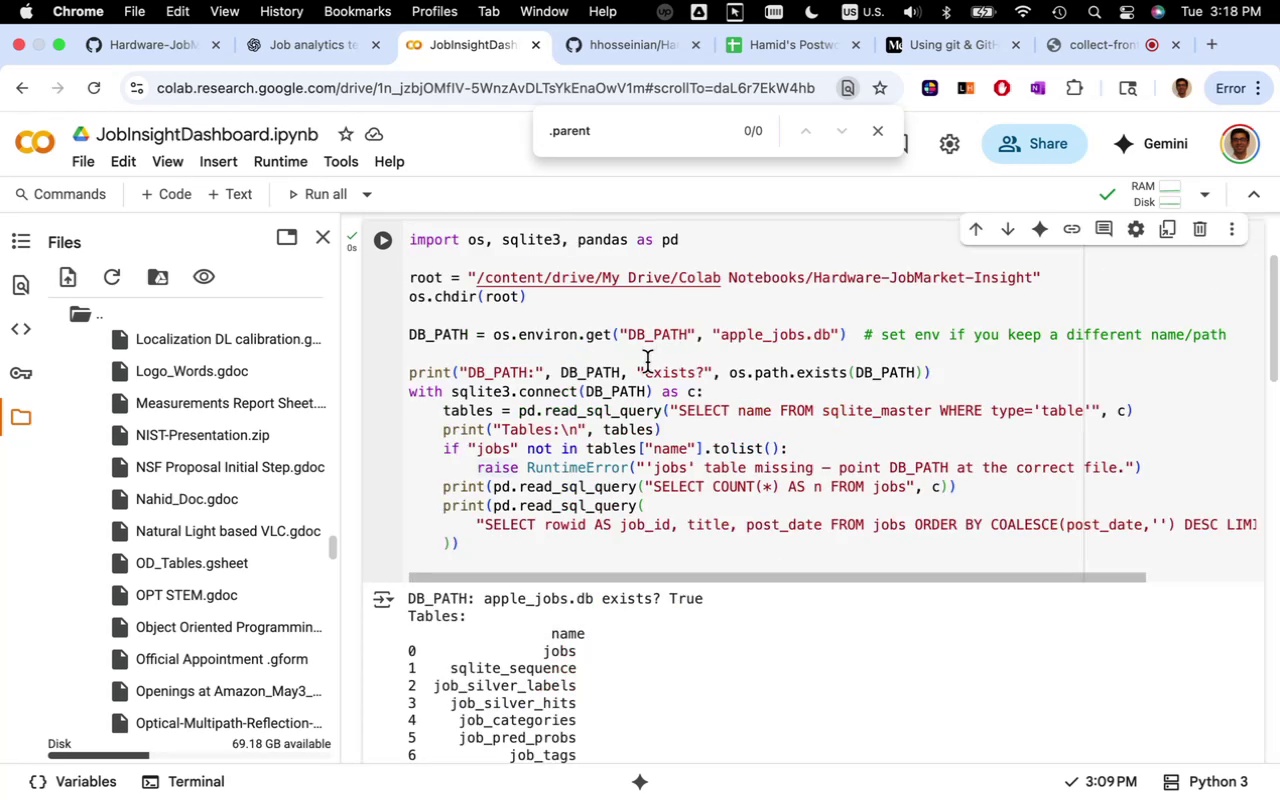 
left_click([646, 363])
 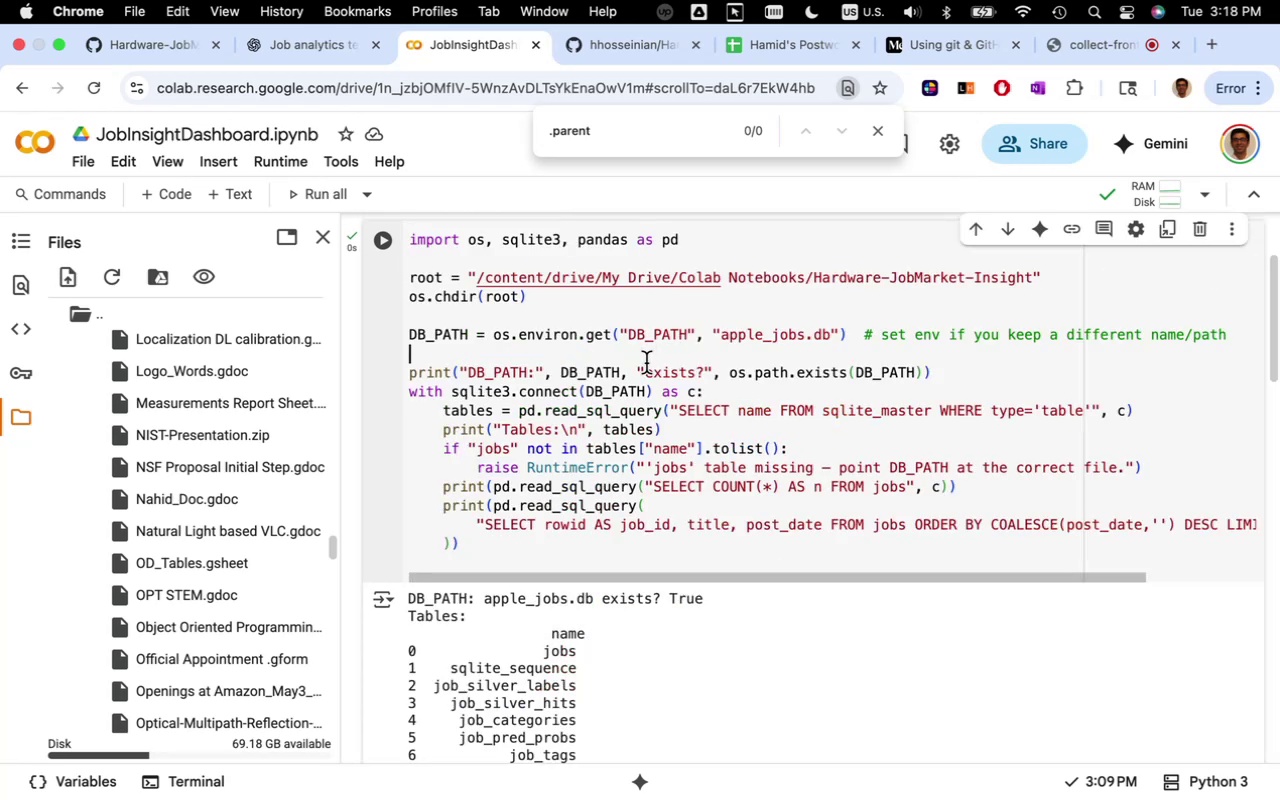 
scroll: coordinate [646, 363], scroll_direction: up, amount: 2.0
 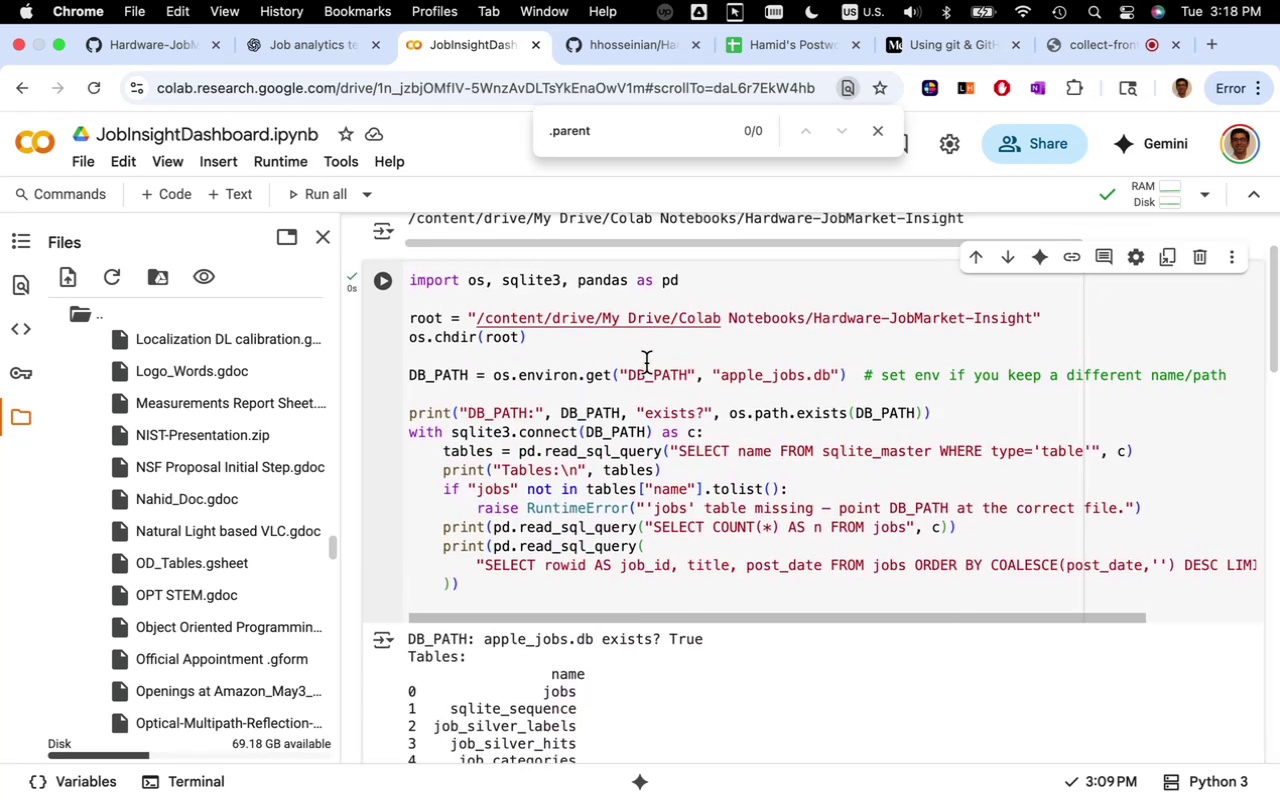 
scroll: coordinate [646, 363], scroll_direction: down, amount: 25.0
 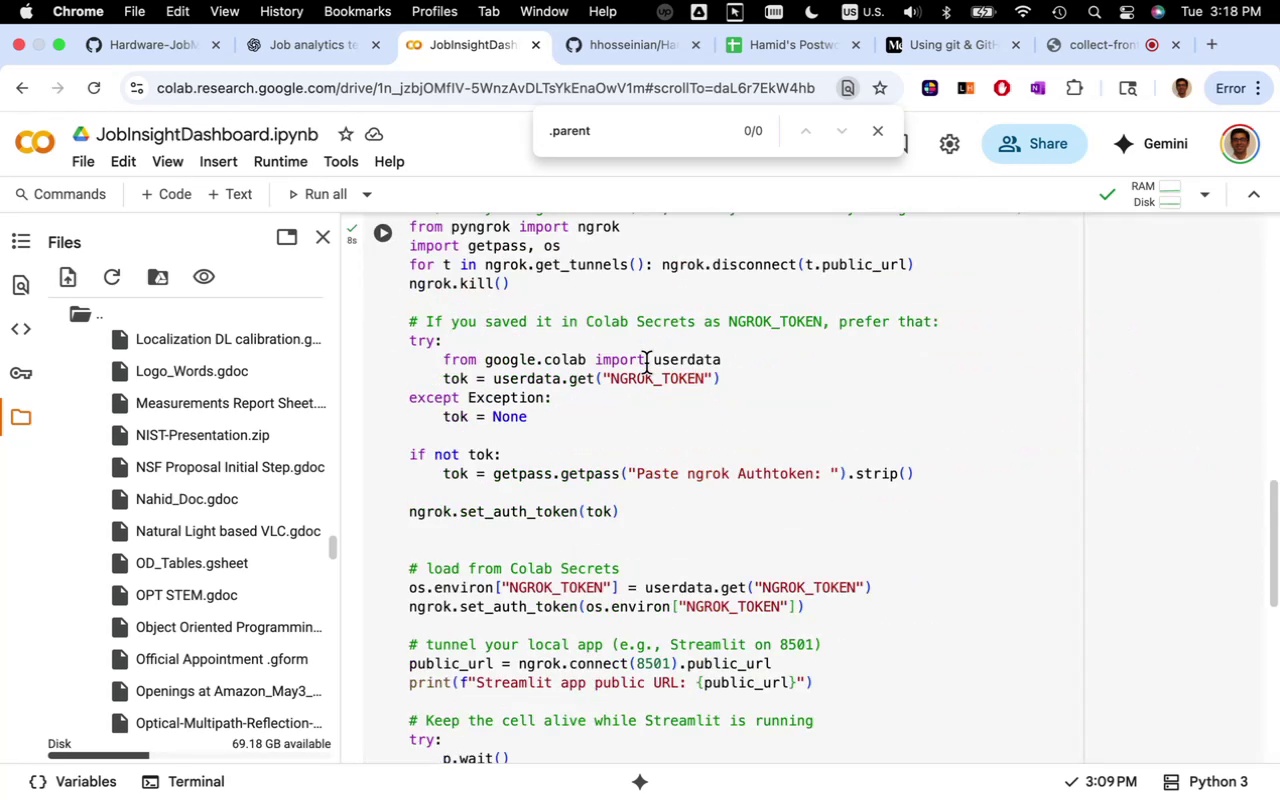 
left_click([646, 363])
 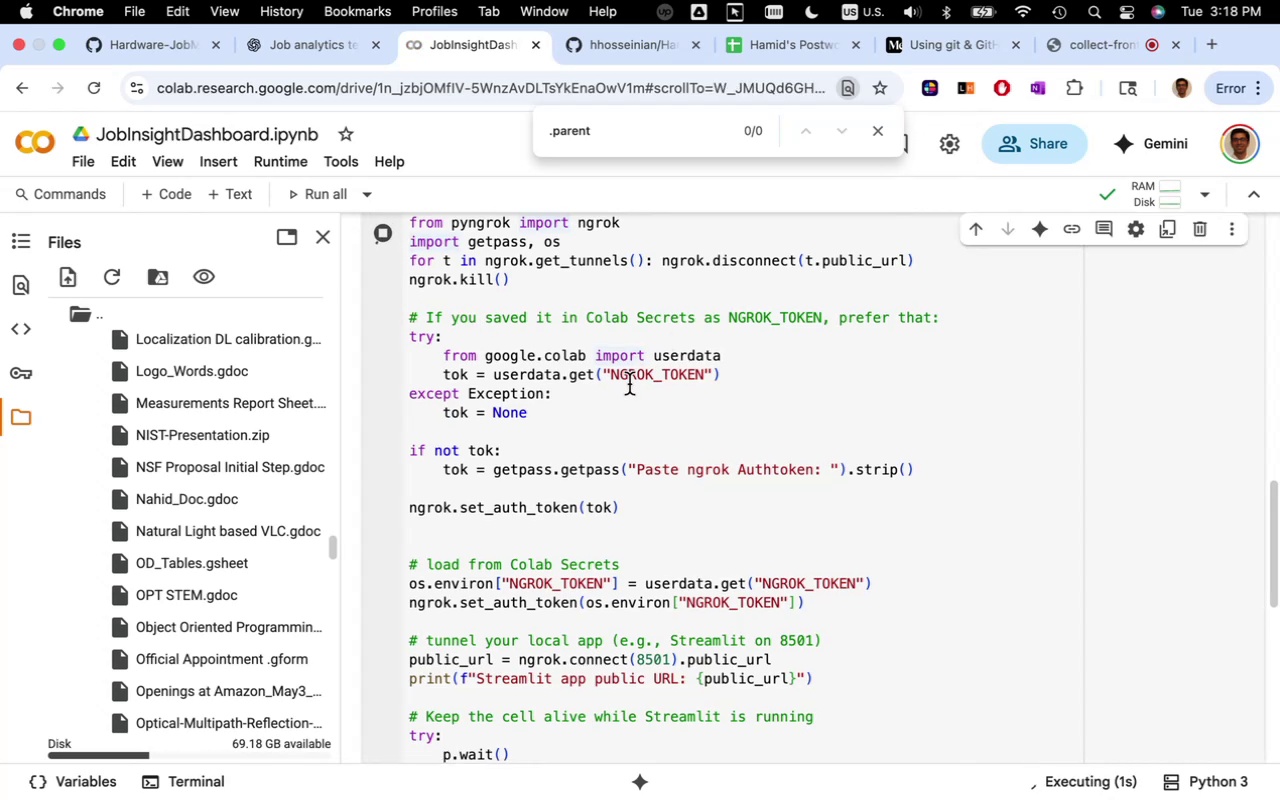 
scroll: coordinate [629, 384], scroll_direction: down, amount: 18.0
 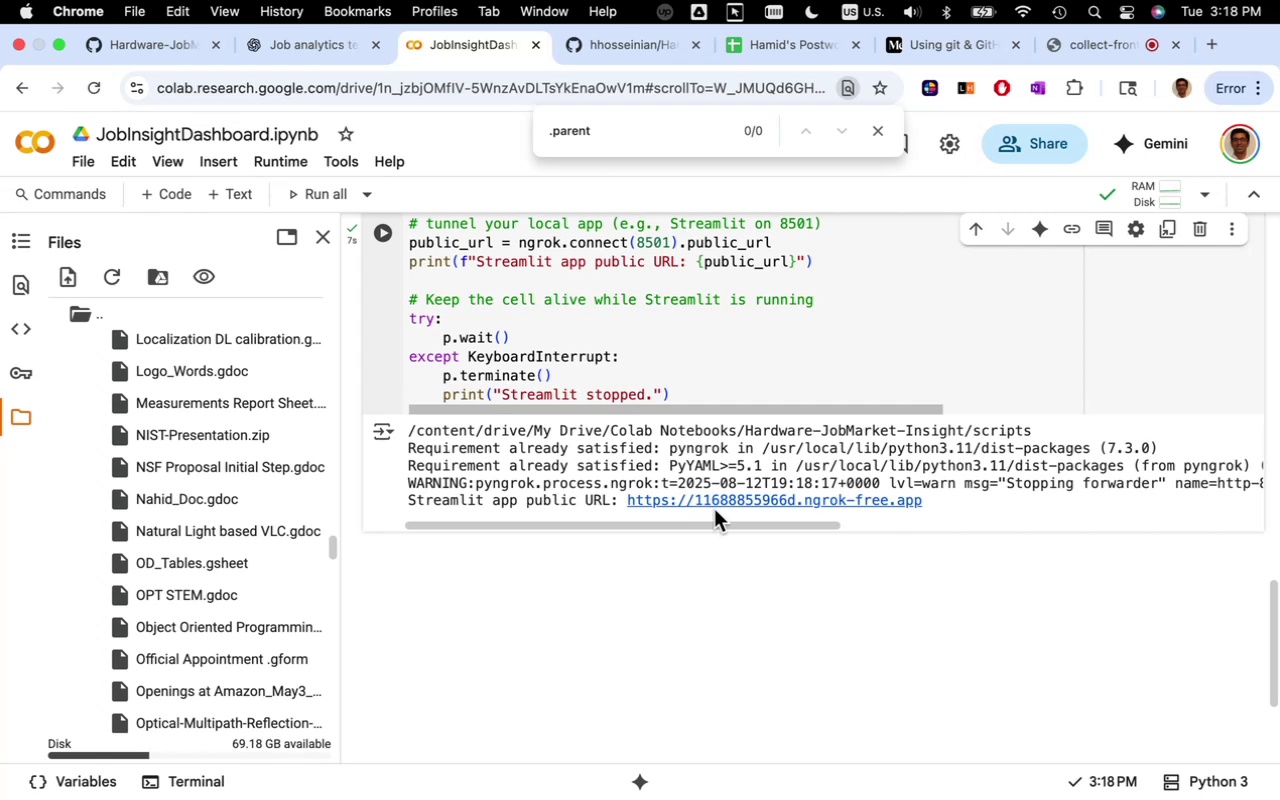 
wait(6.97)
 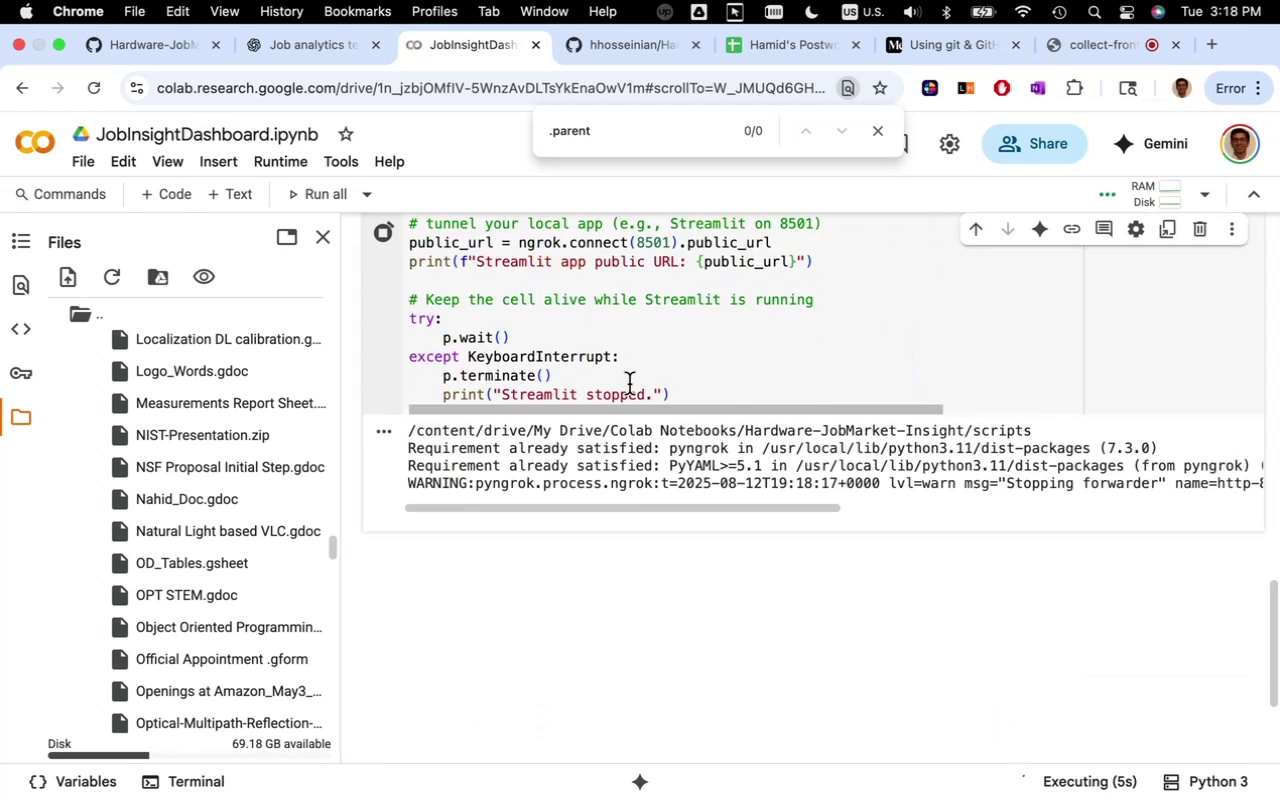 
left_click_drag(start_coordinate=[721, 523], to_coordinate=[640, 557])
 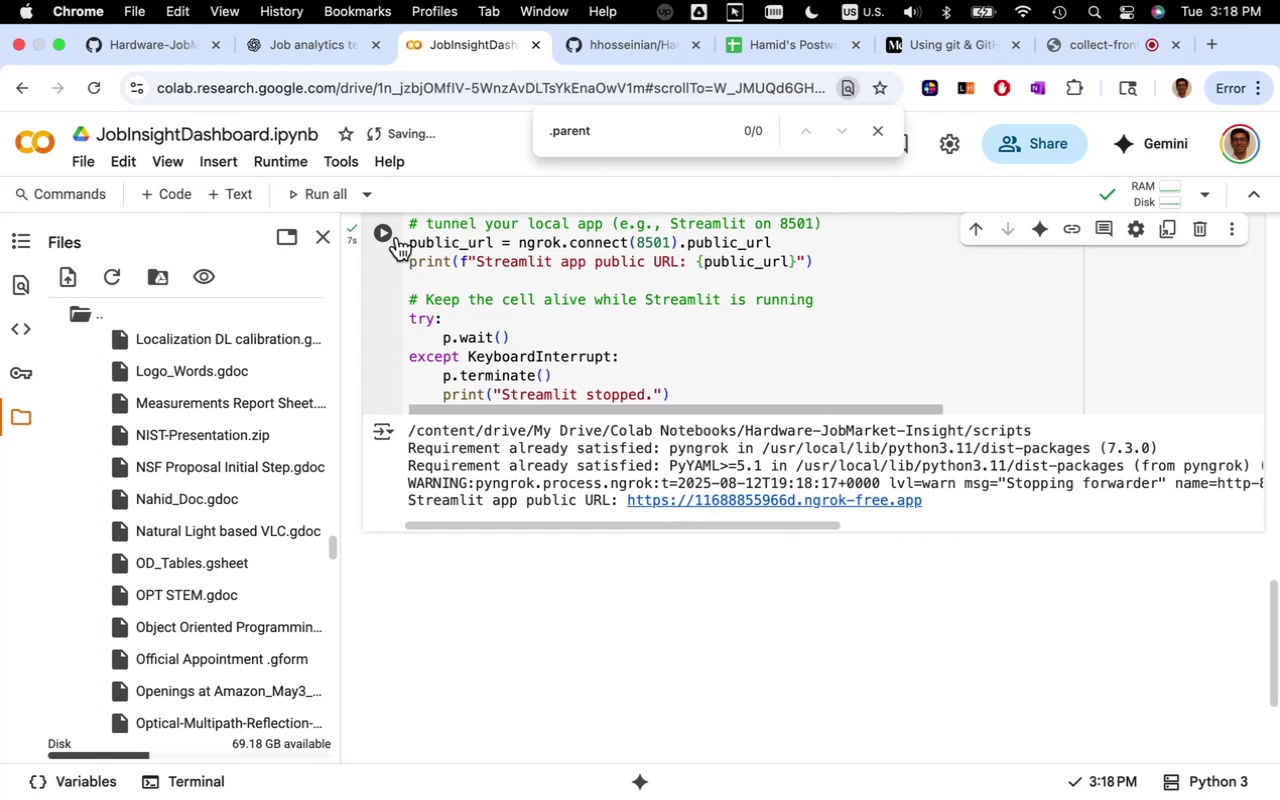 
left_click([388, 231])
 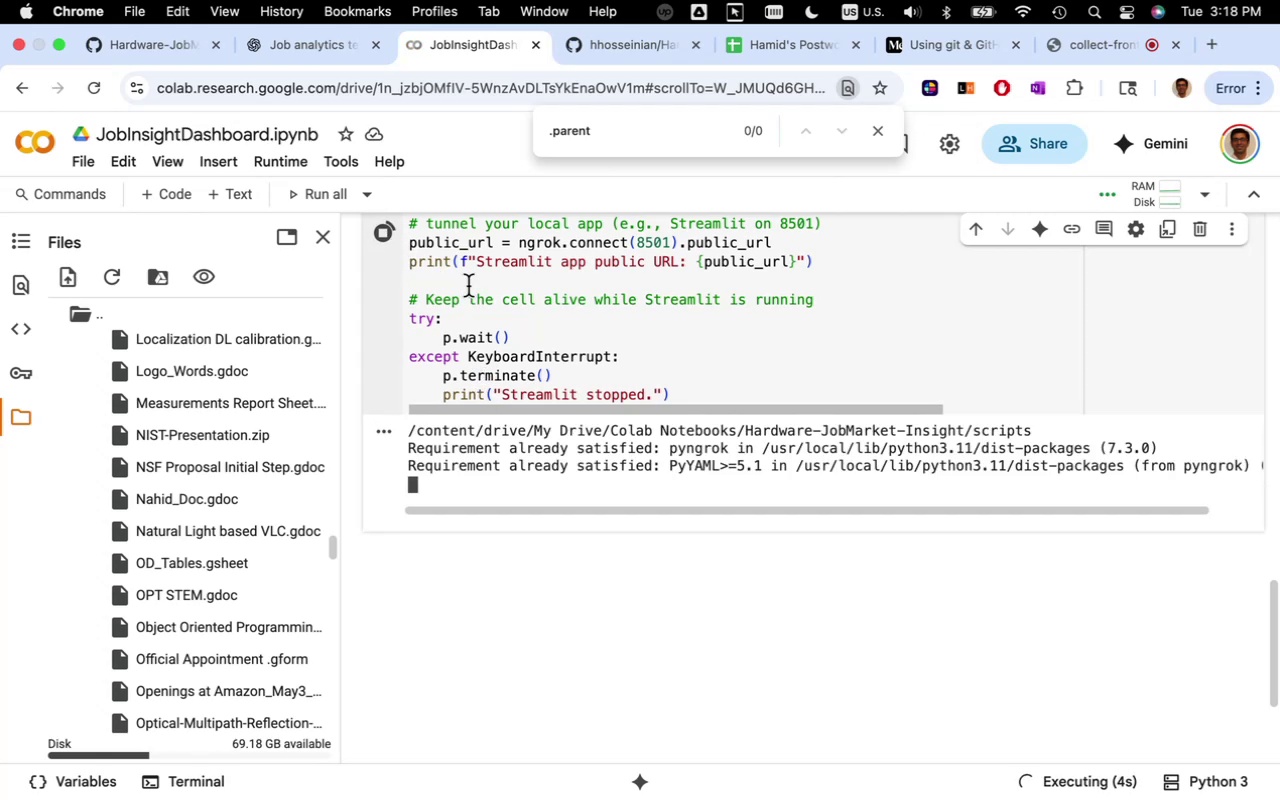 
wait(10.26)
 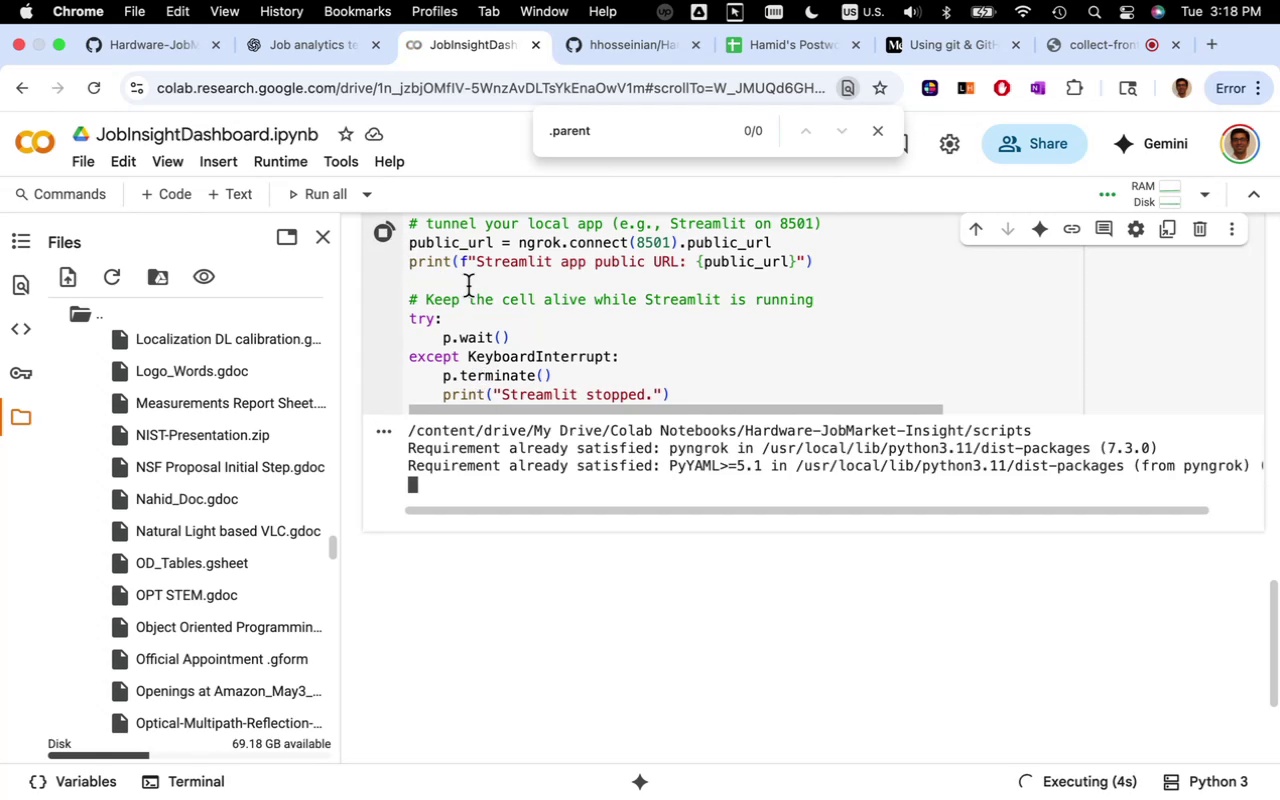 
left_click_drag(start_coordinate=[653, 527], to_coordinate=[570, 560])
 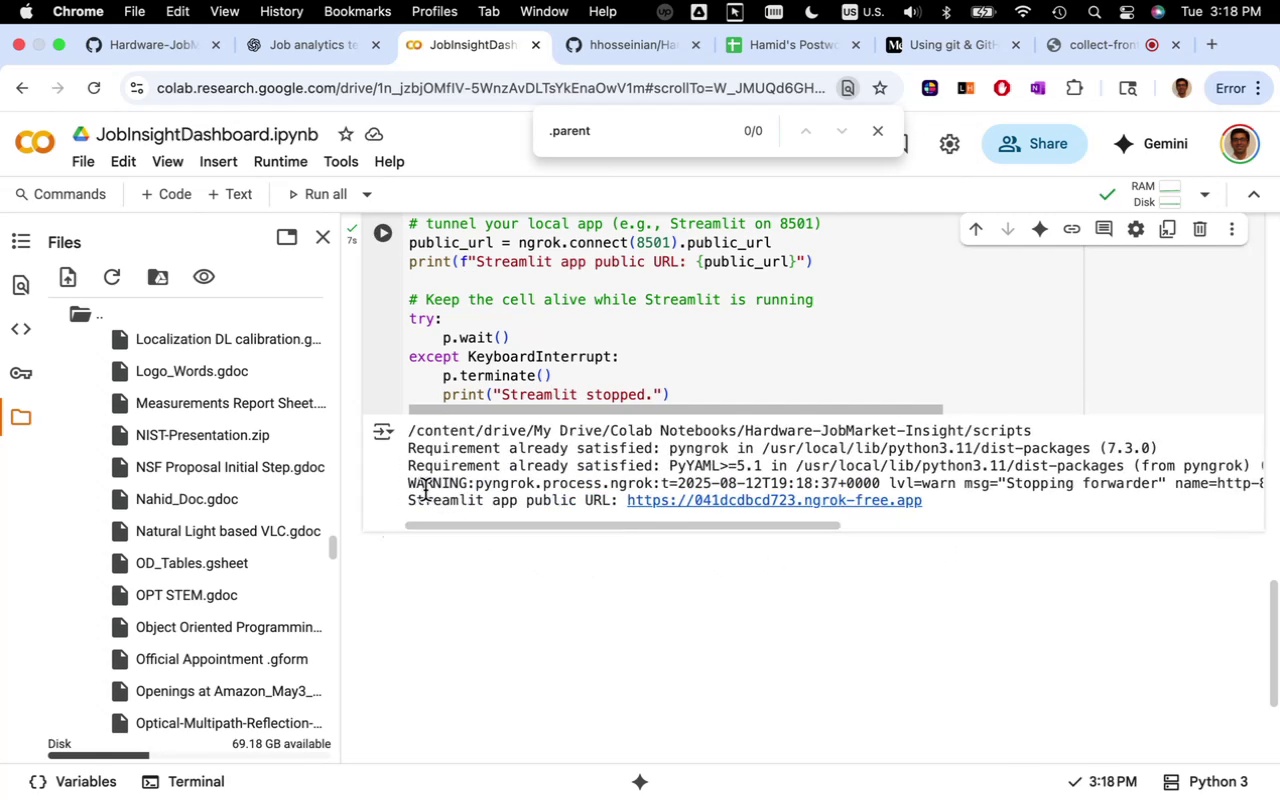 
left_click_drag(start_coordinate=[407, 485], to_coordinate=[406, 493])
 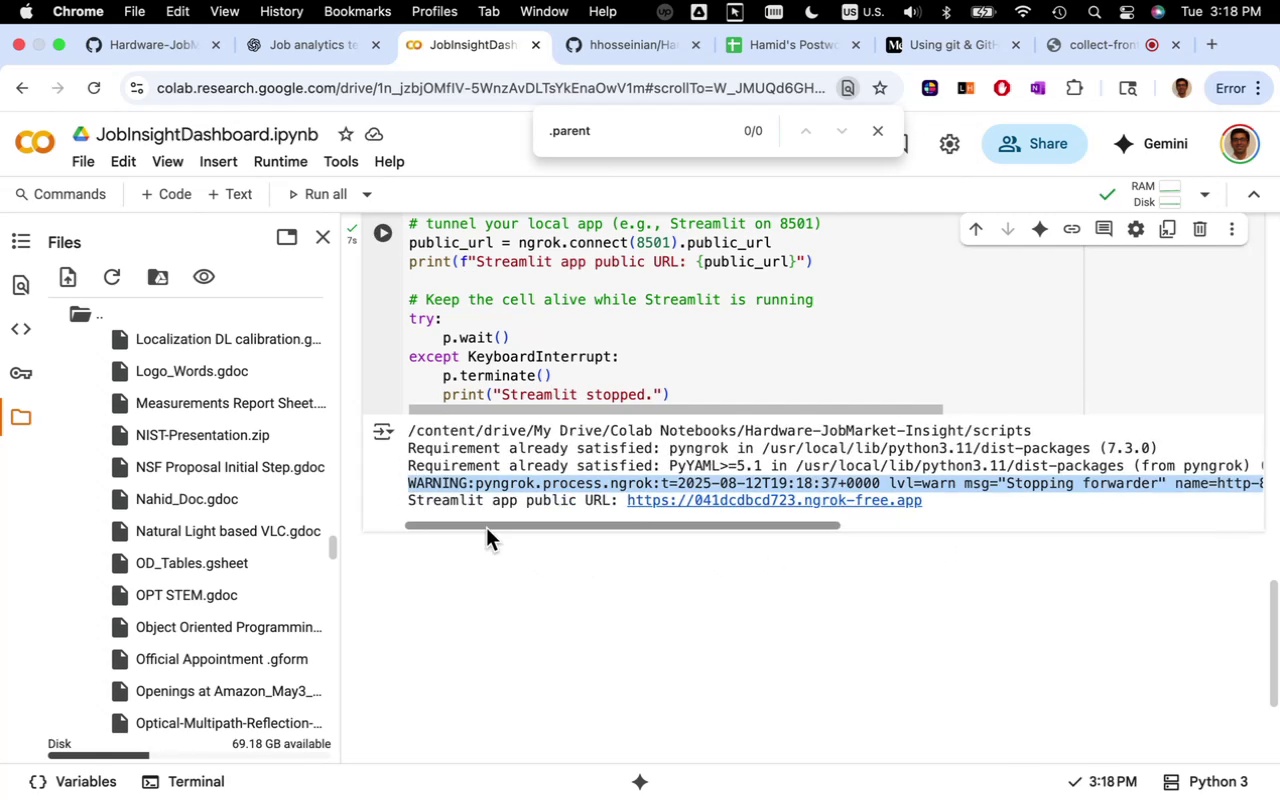 
key(Meta+C)
 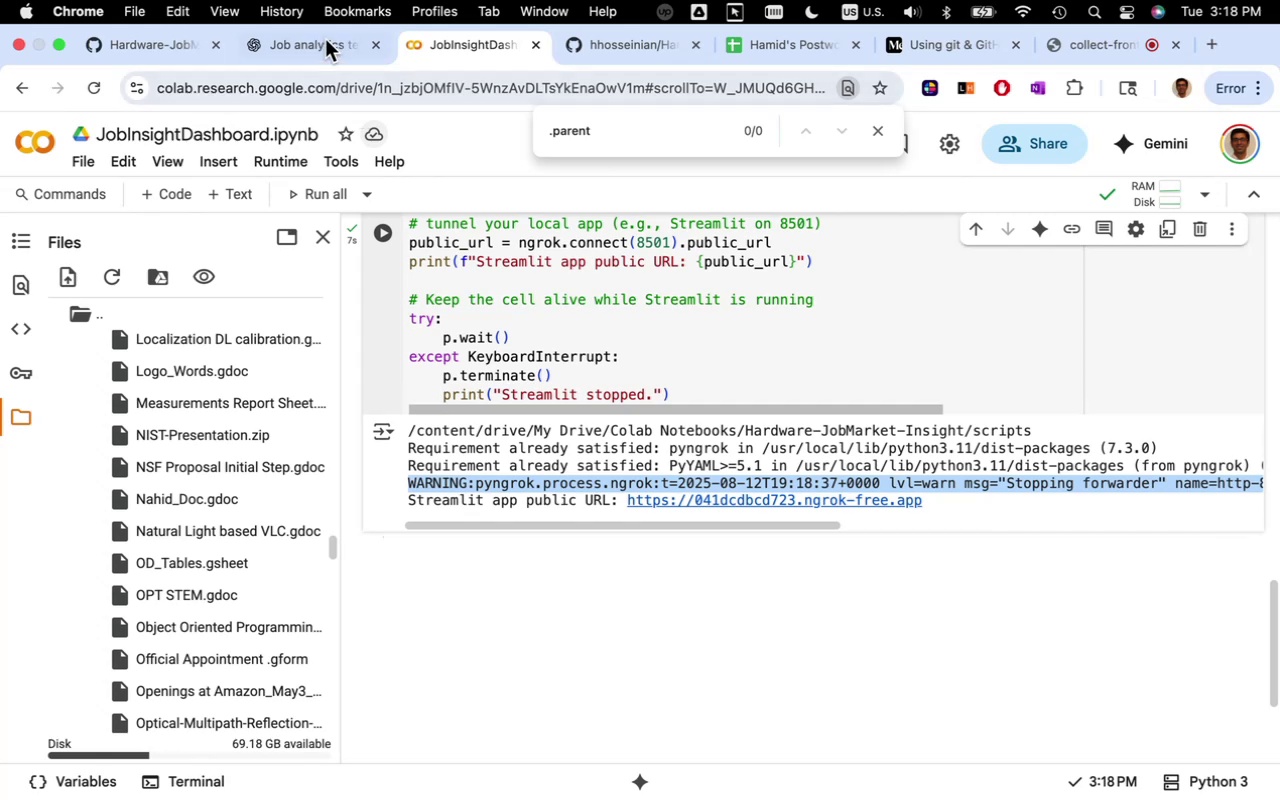 
left_click([324, 37])
 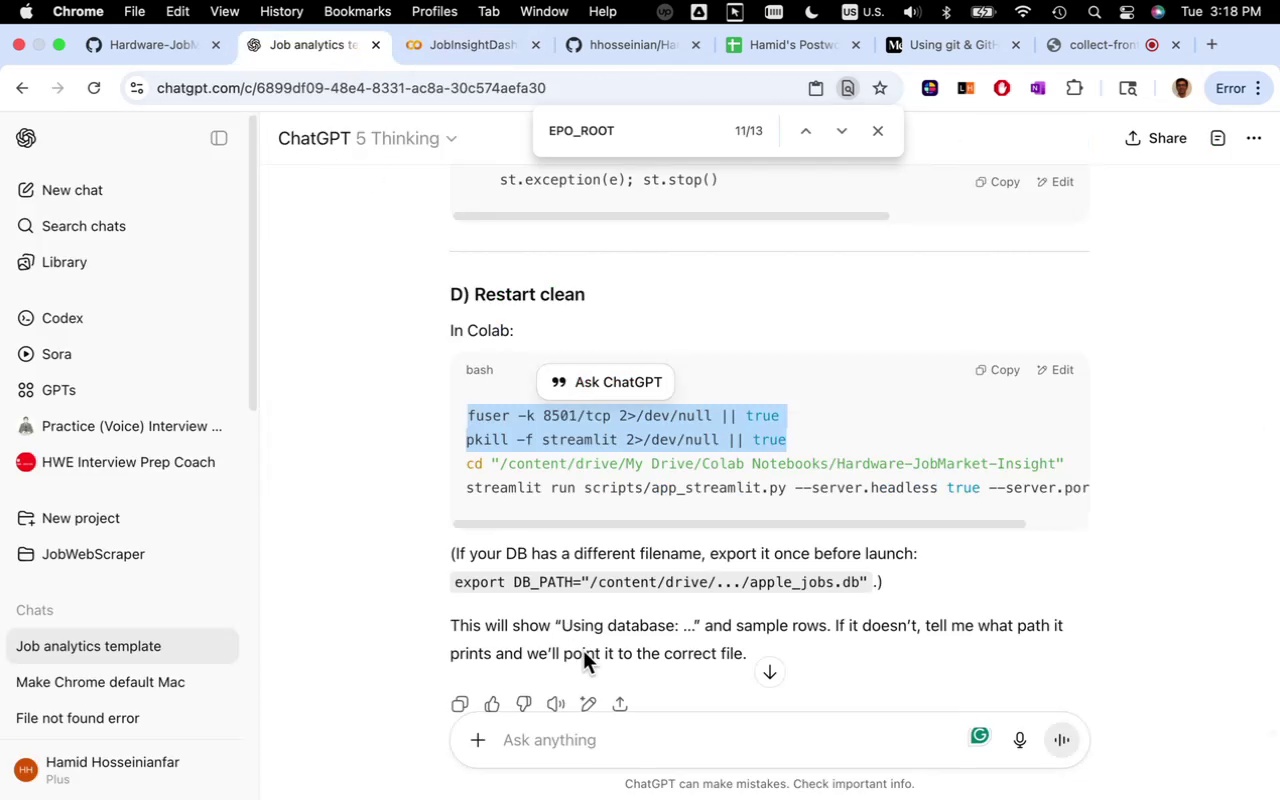 
scroll: coordinate [576, 578], scroll_direction: down, amount: 5.0
 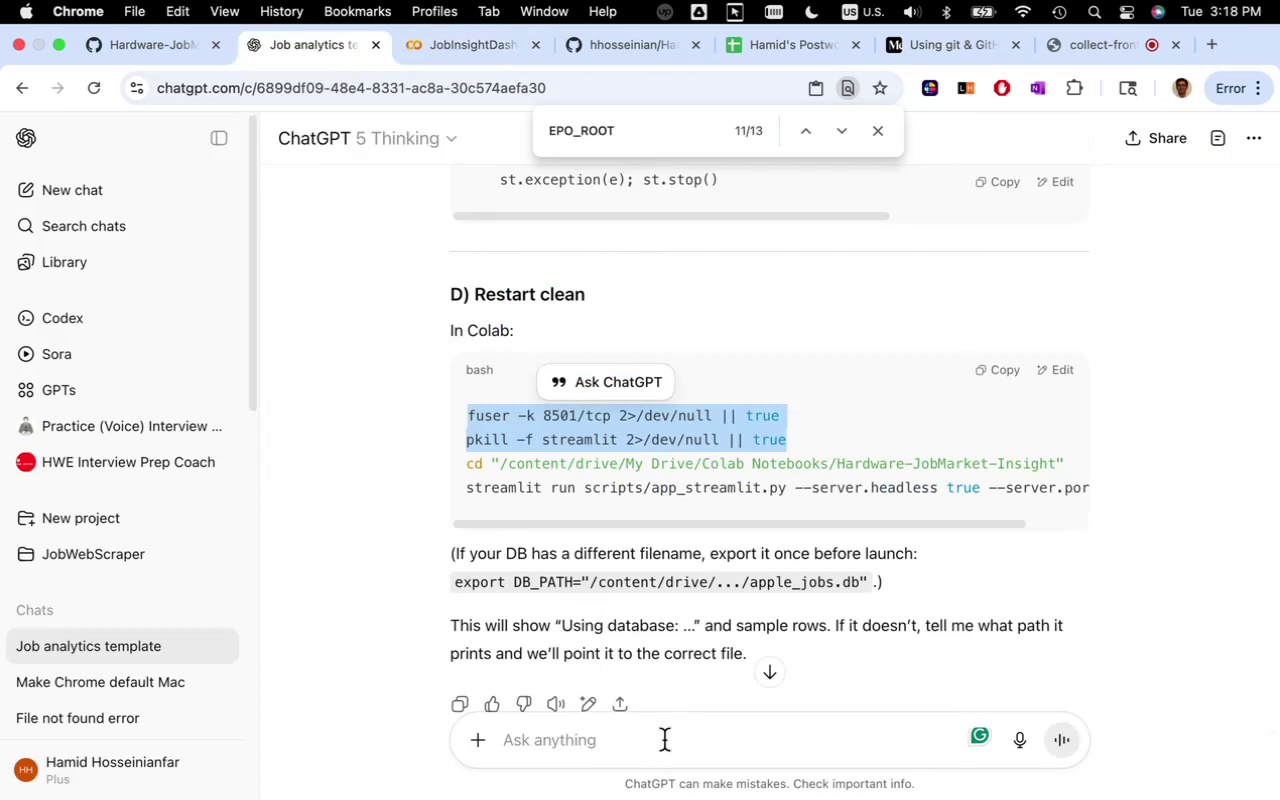 
left_click([664, 740])
 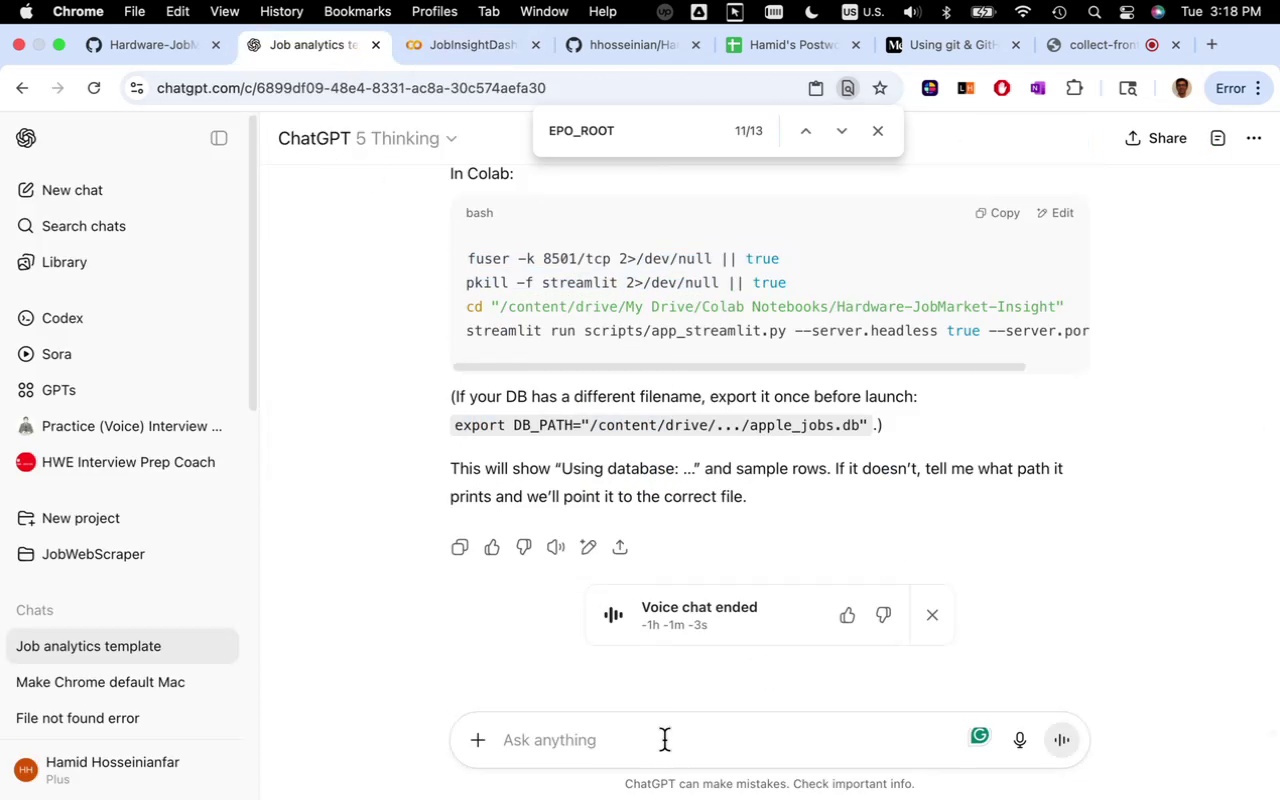 
key(Meta+V)
 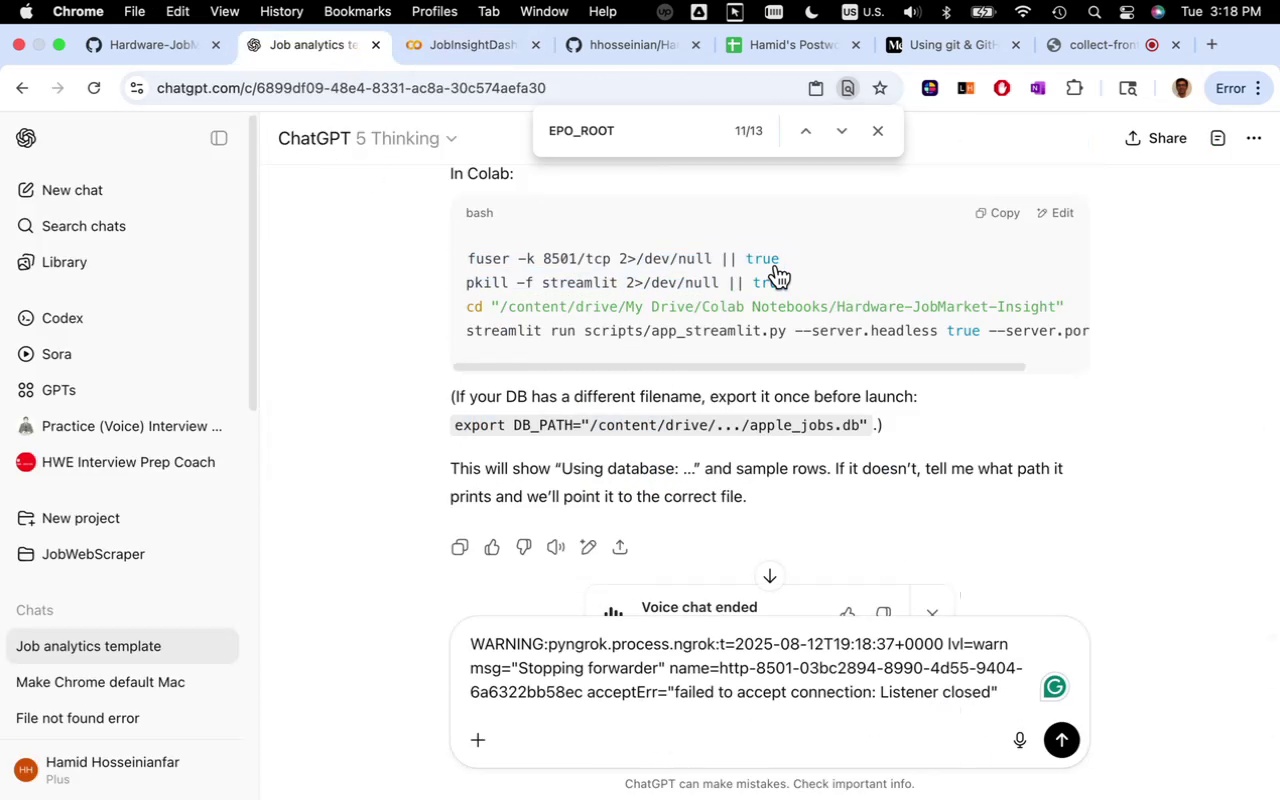 
left_click([461, 16])
 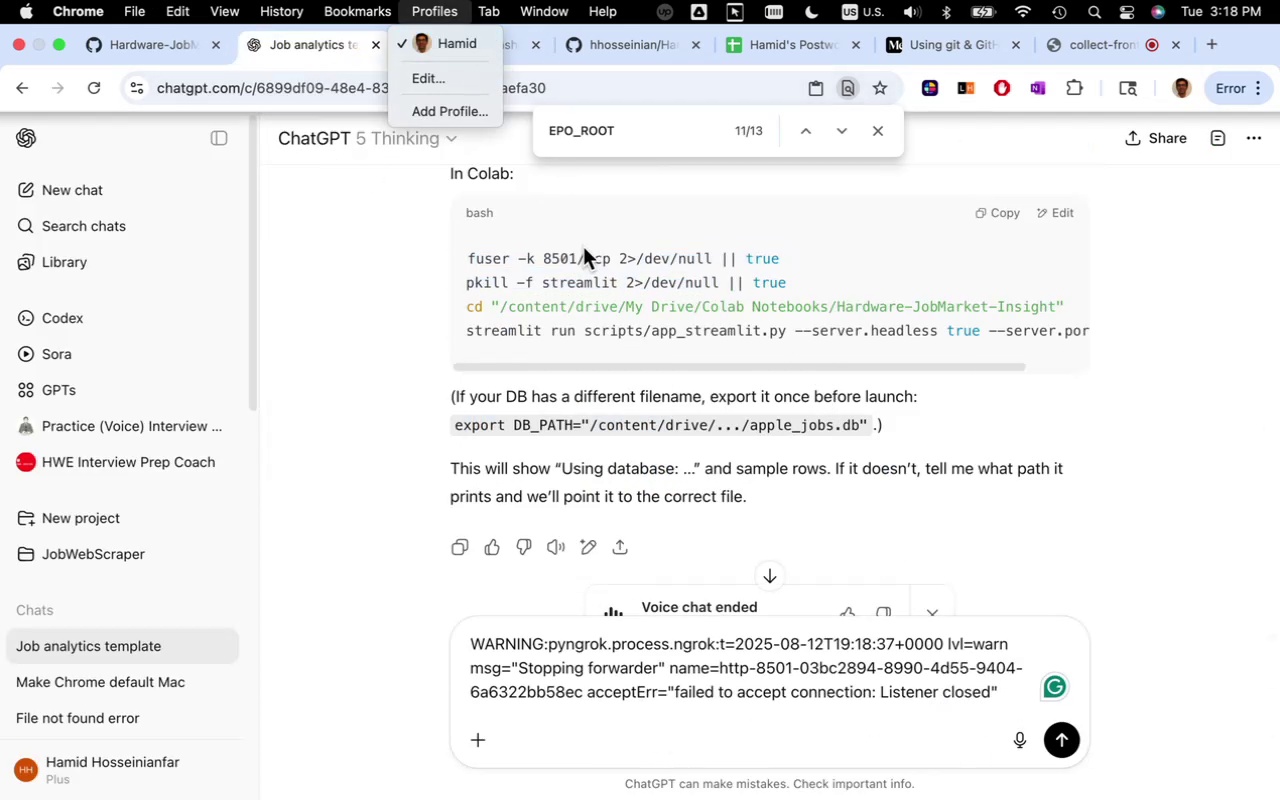 
left_click([587, 259])
 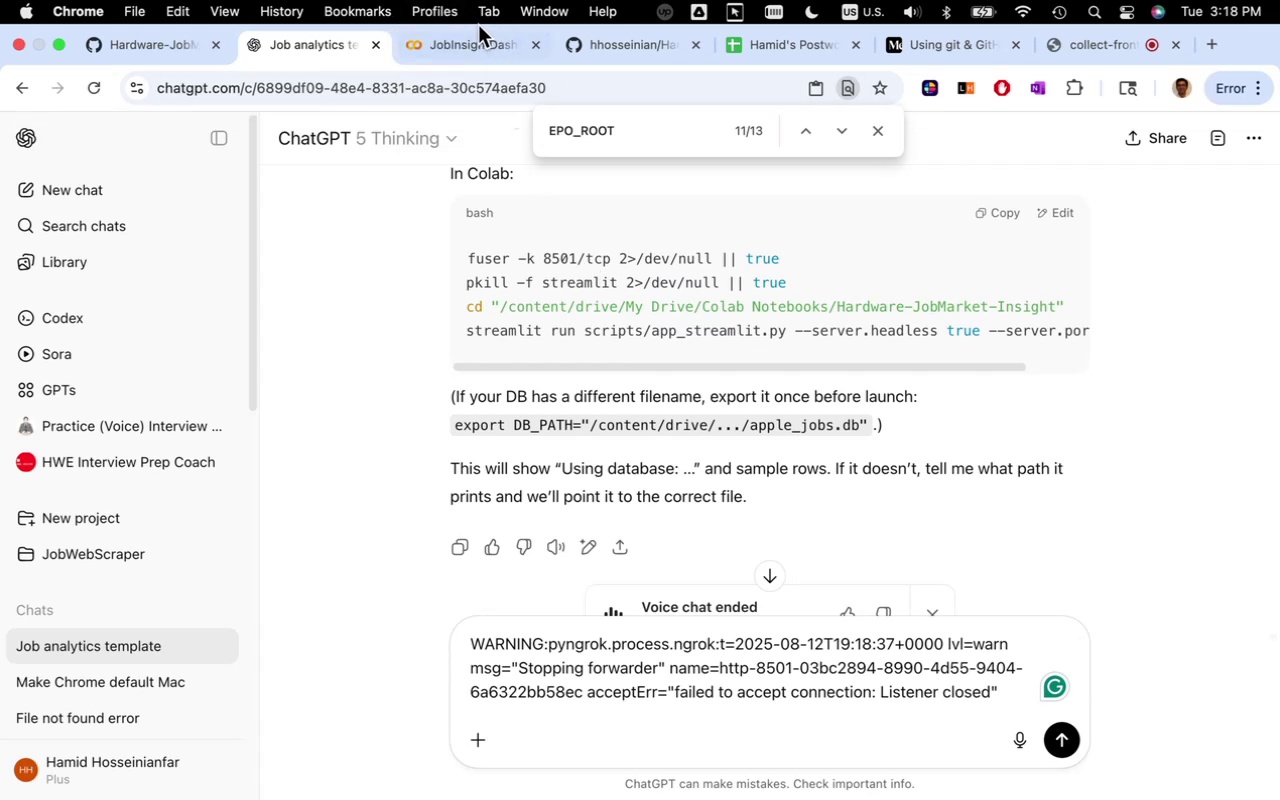 
left_click([478, 24])
 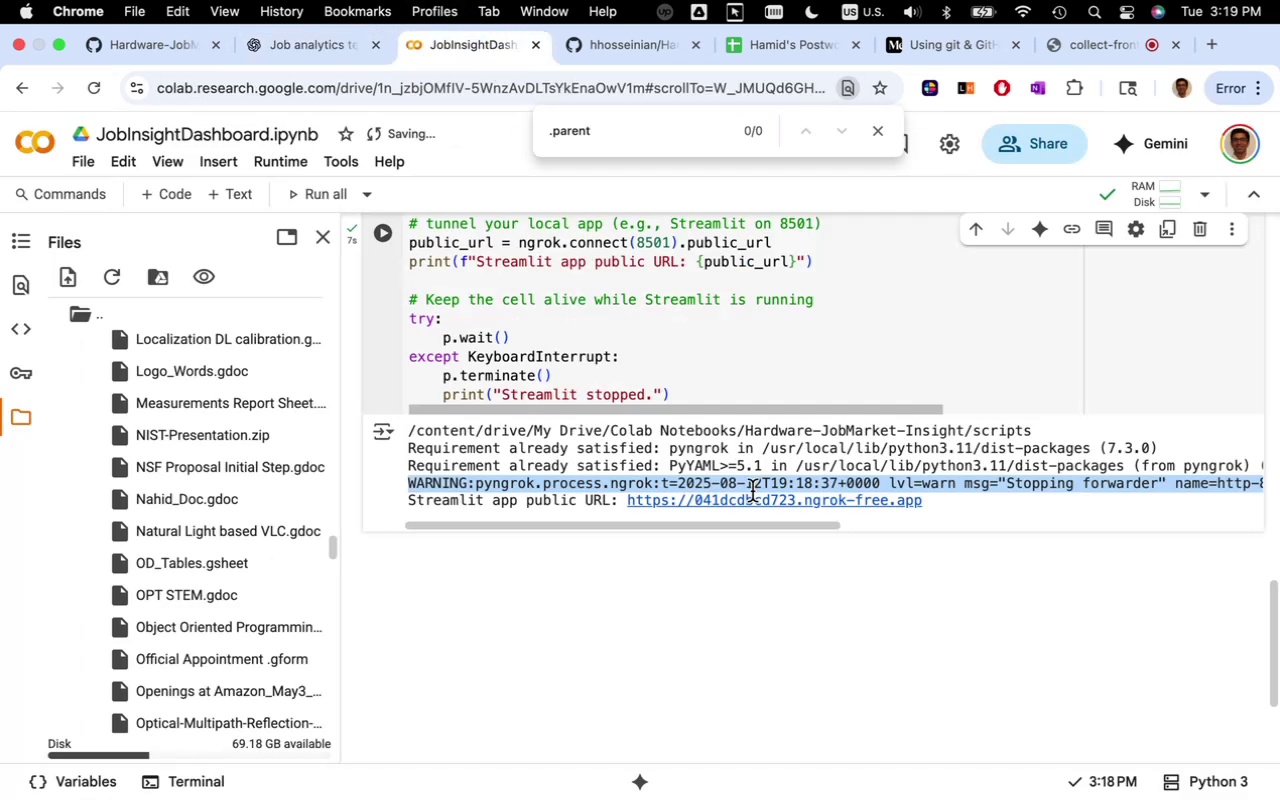 
left_click([752, 503])
 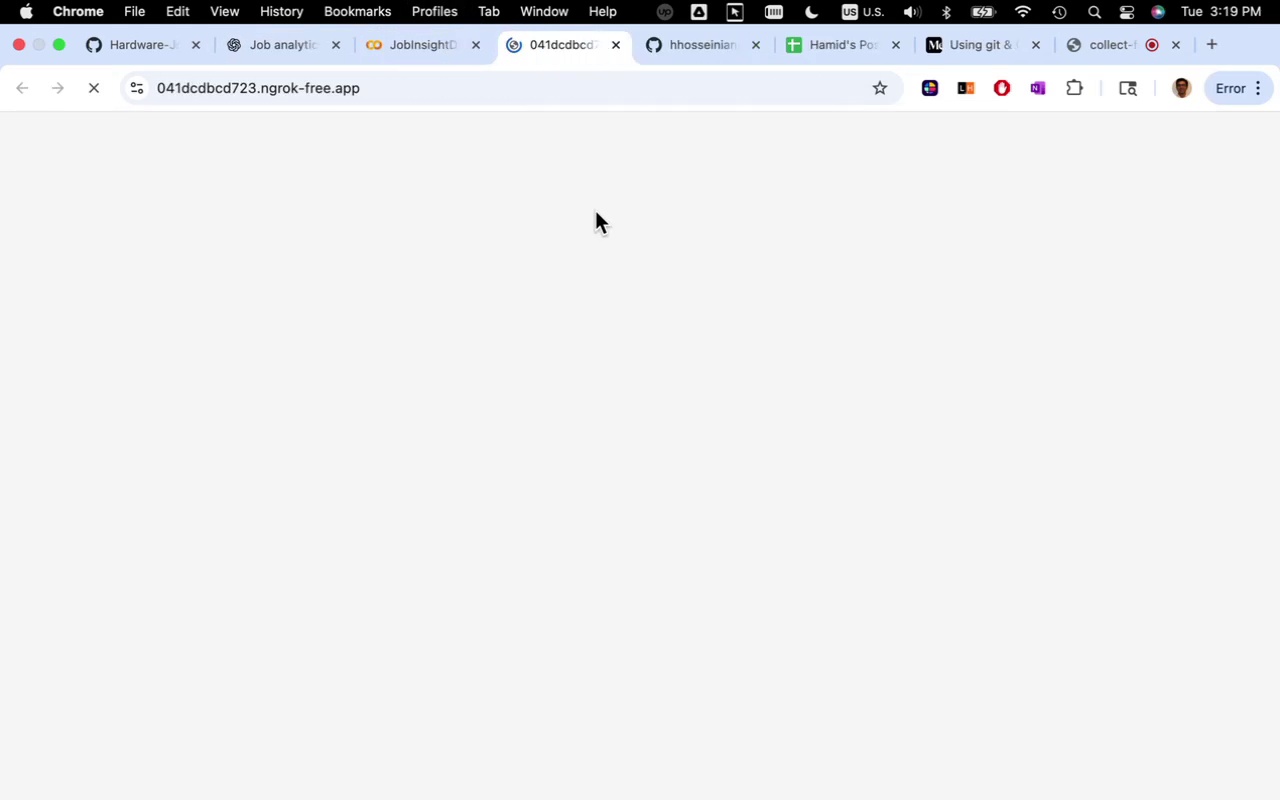 
wait(6.54)
 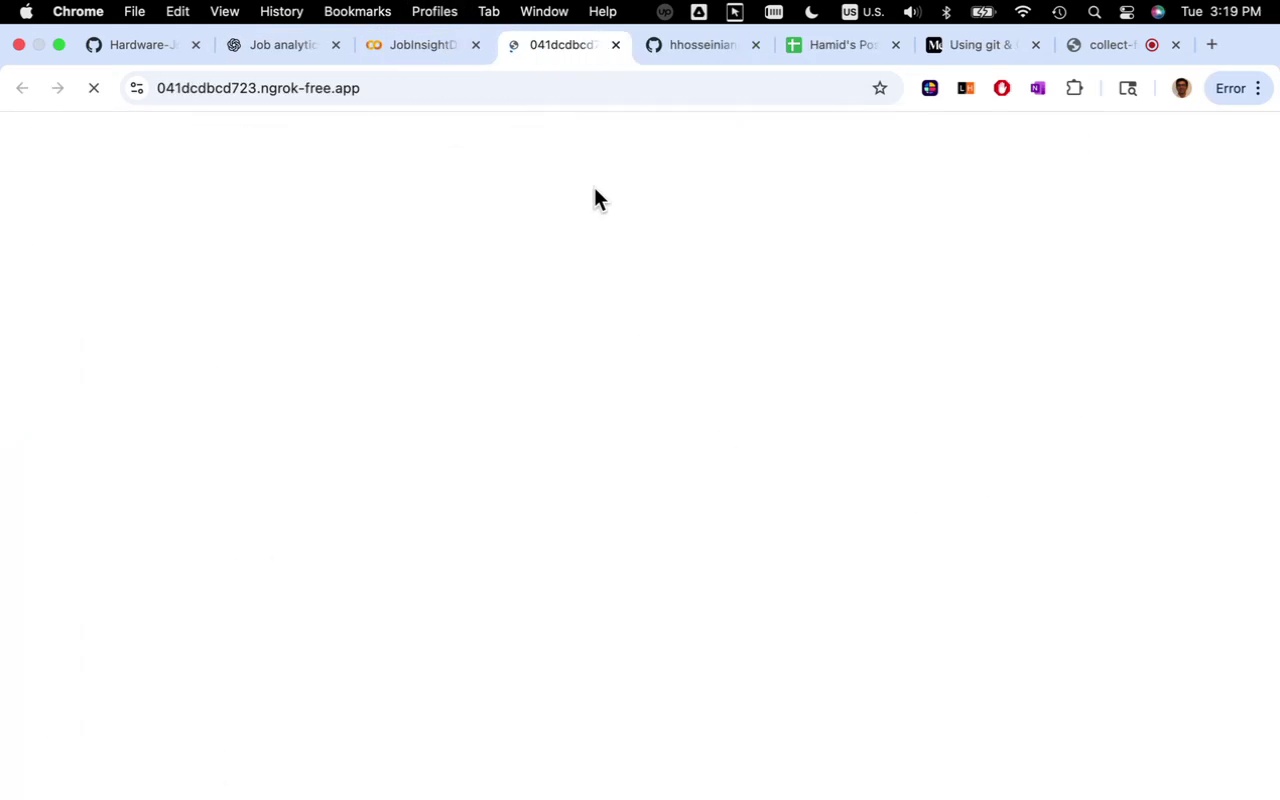 
left_click([1034, 46])
 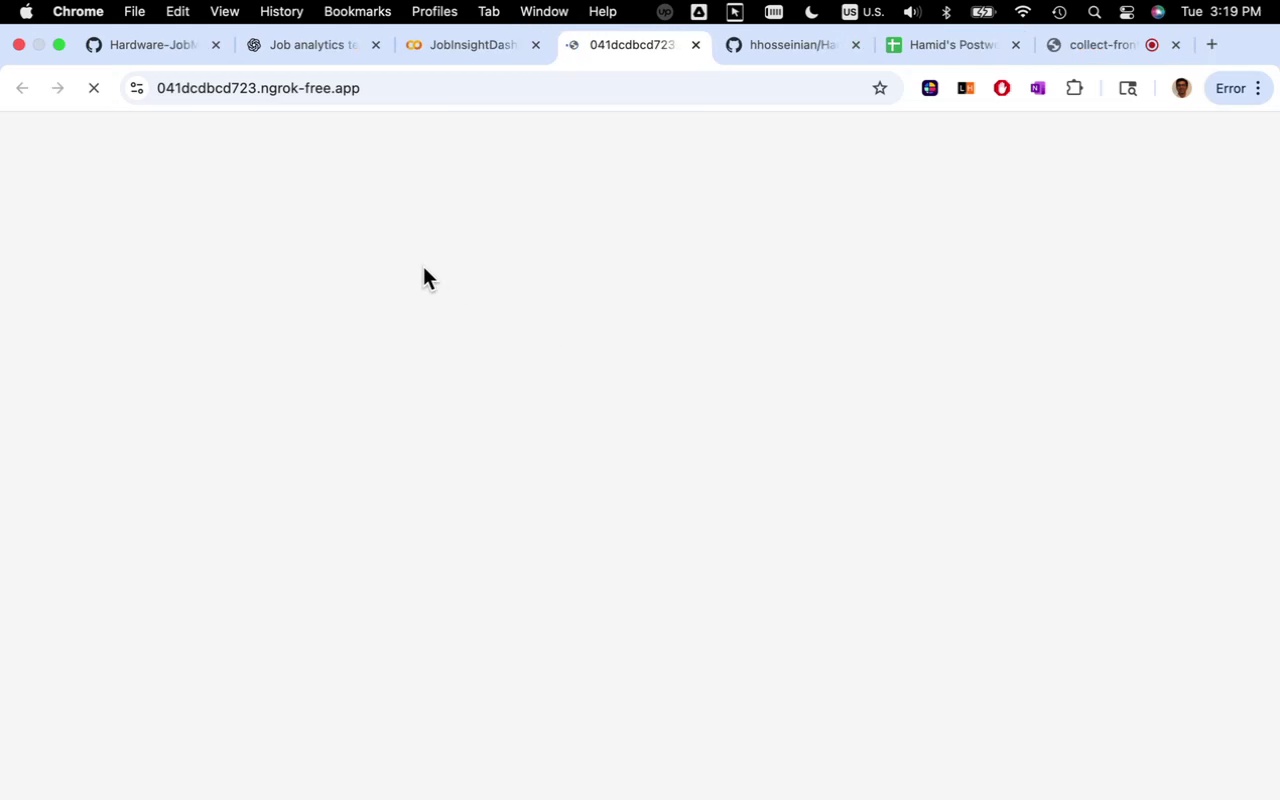 
wait(5.87)
 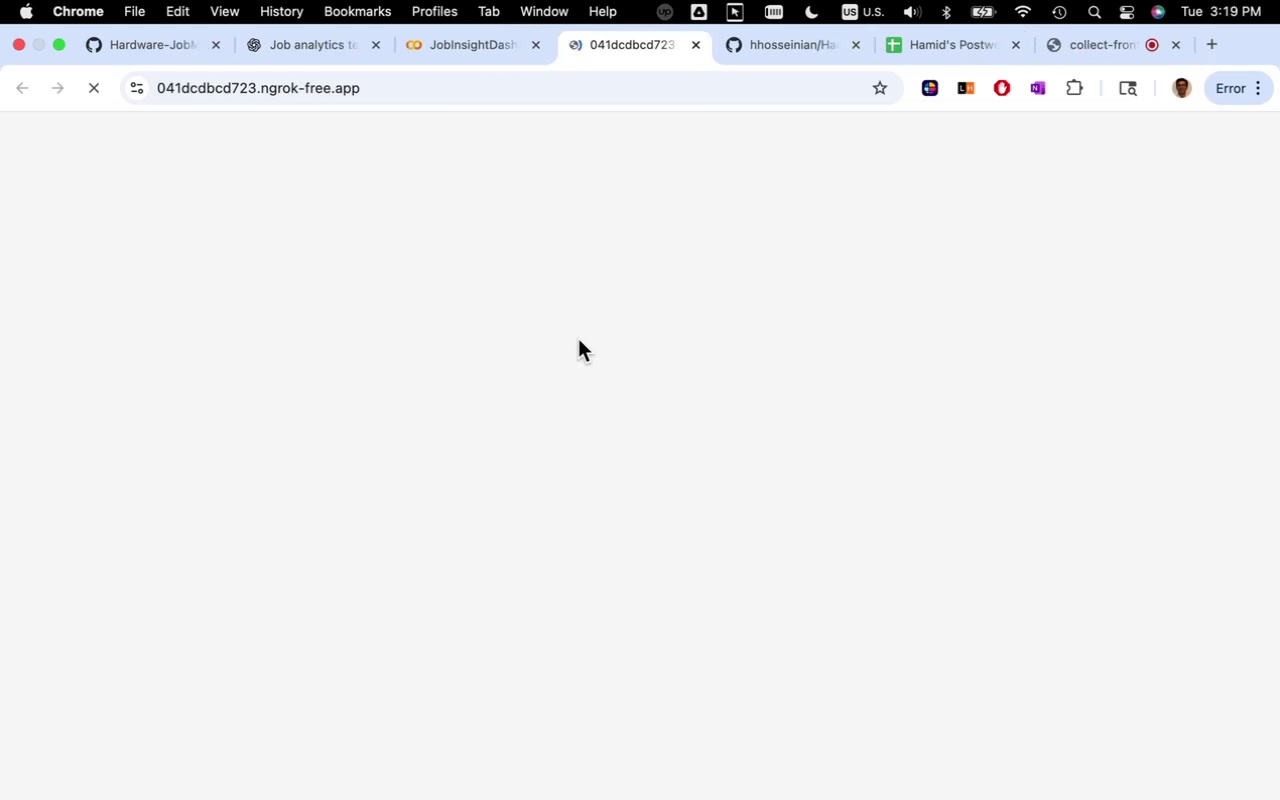 
left_click([473, 52])
 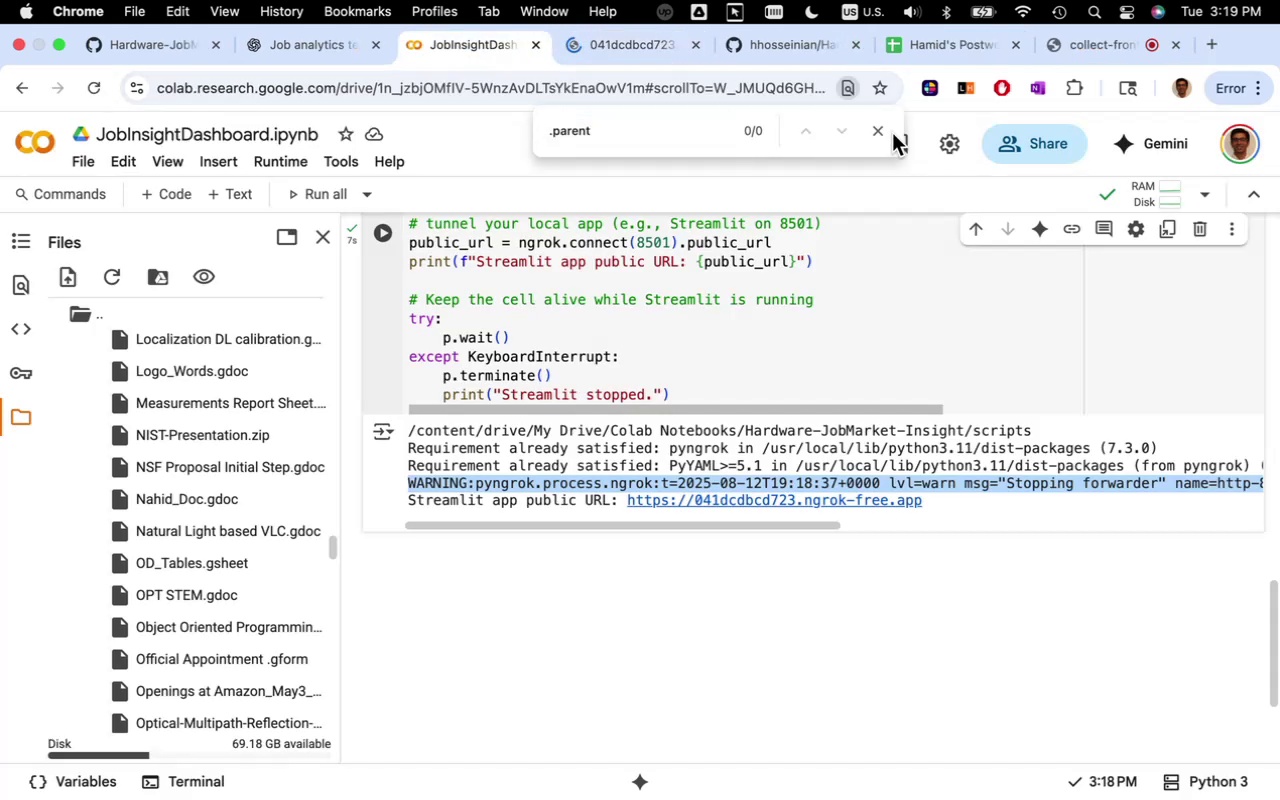 
left_click([879, 137])
 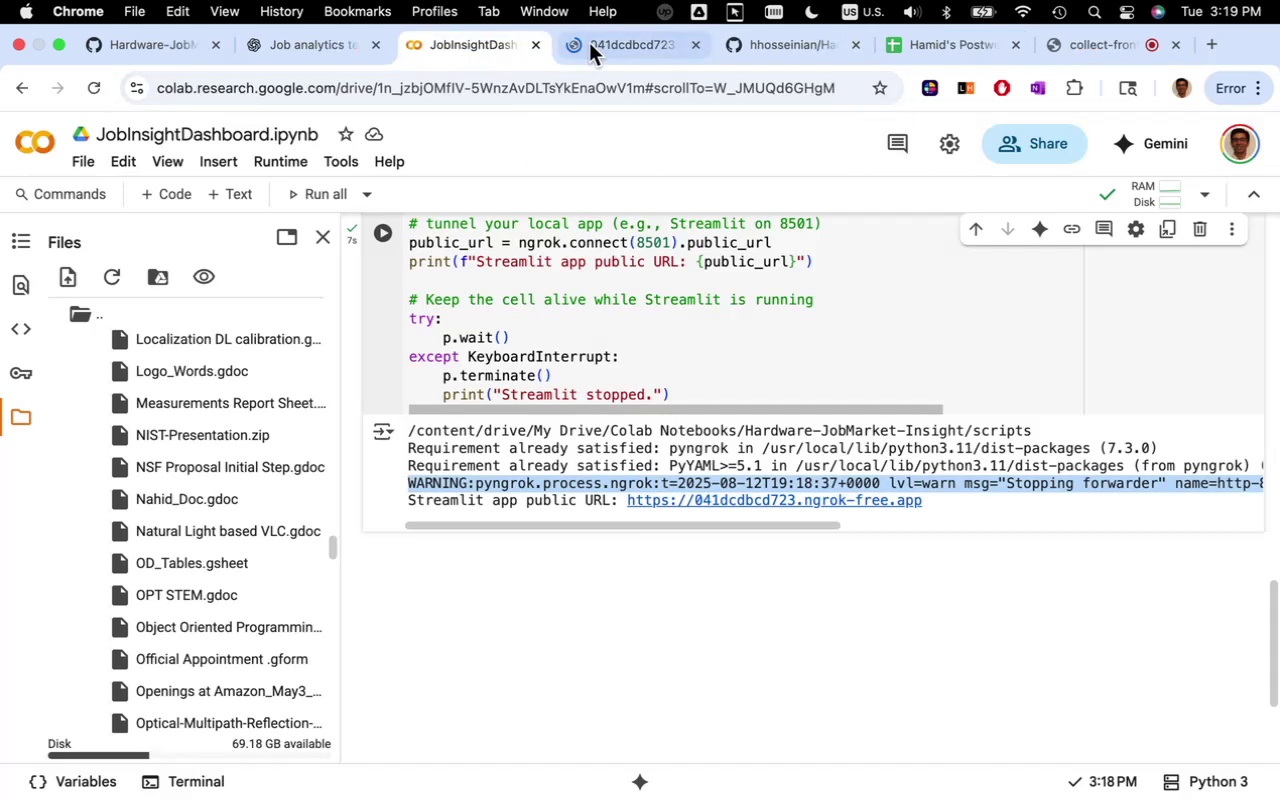 
left_click([600, 38])
 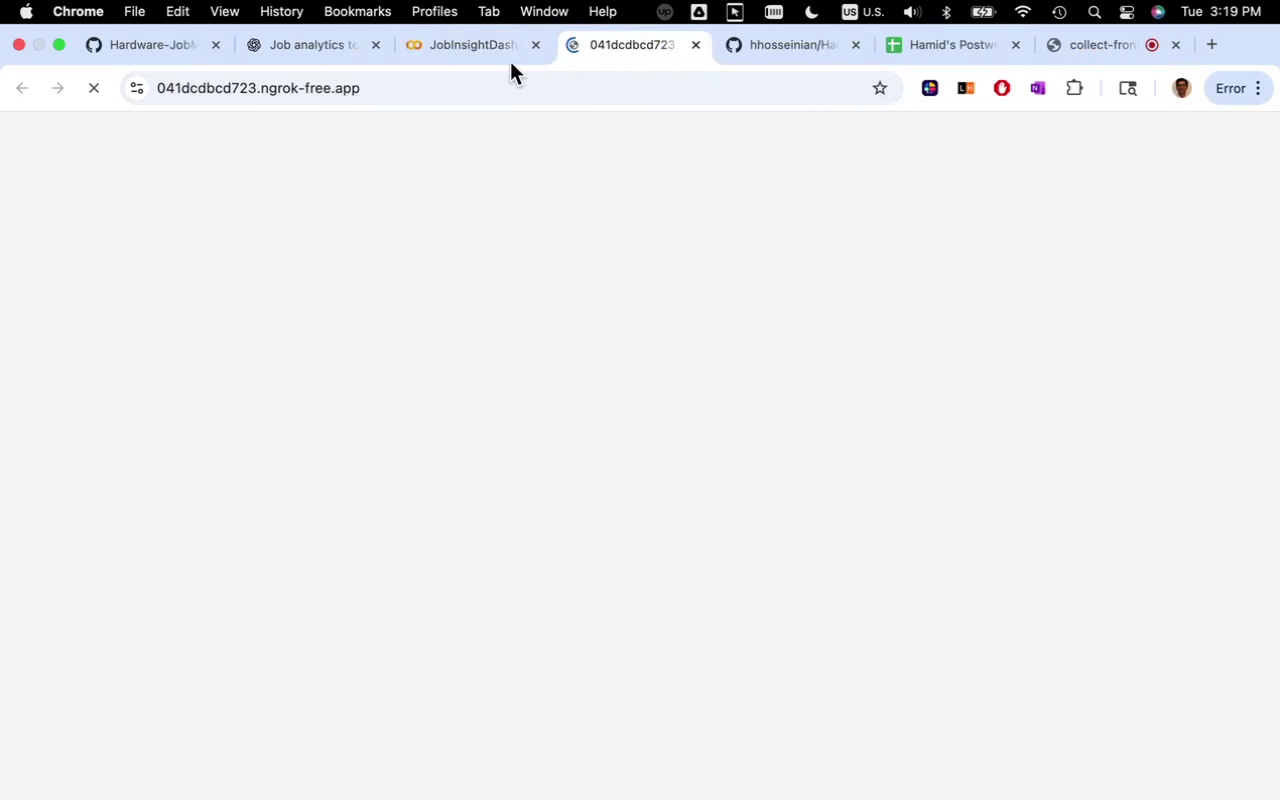 
mouse_move([484, 80])
 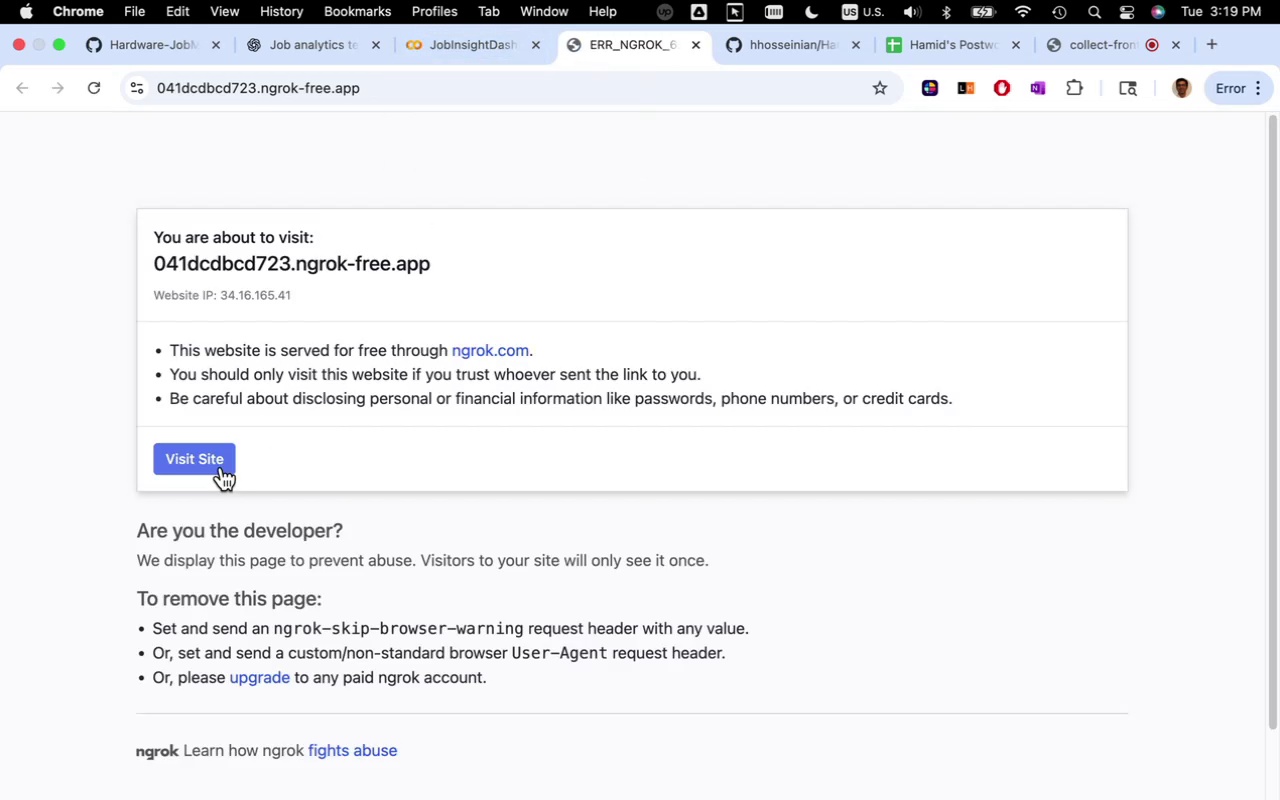 
left_click([221, 465])
 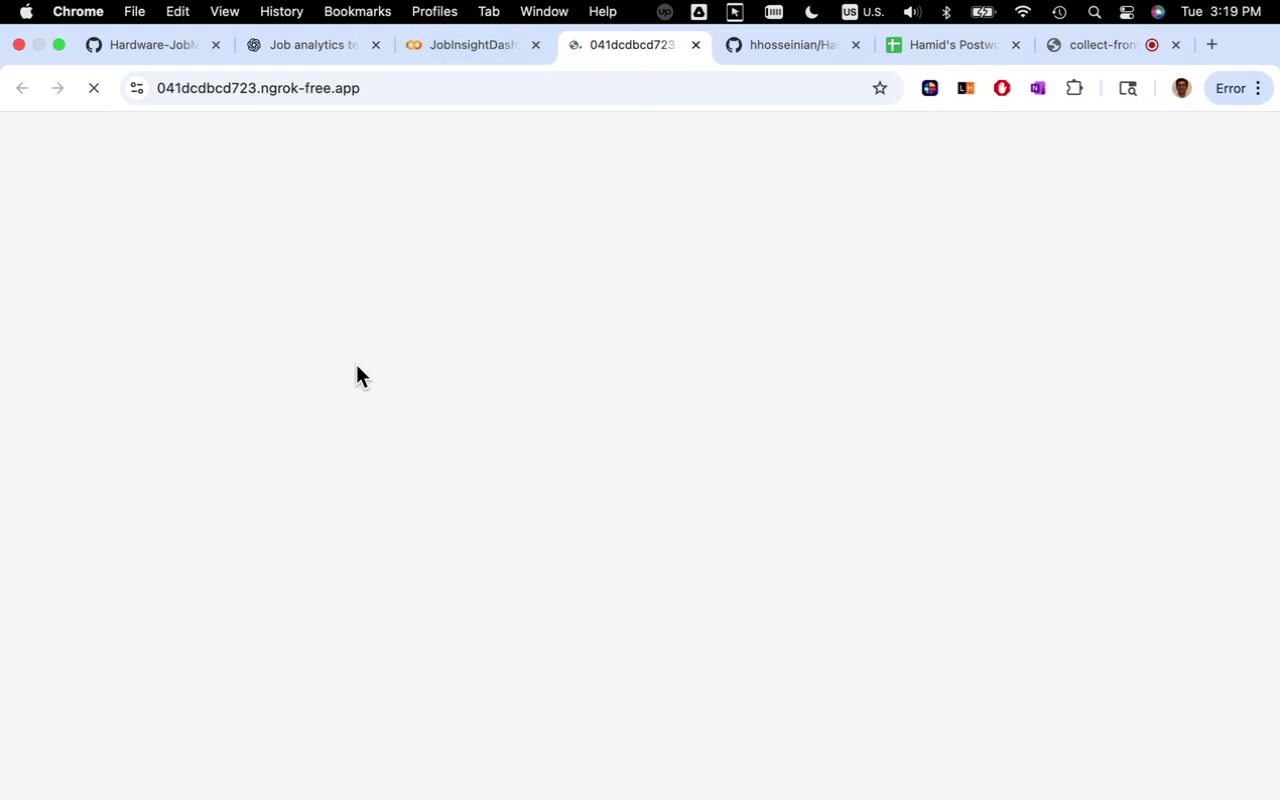 
wait(7.1)
 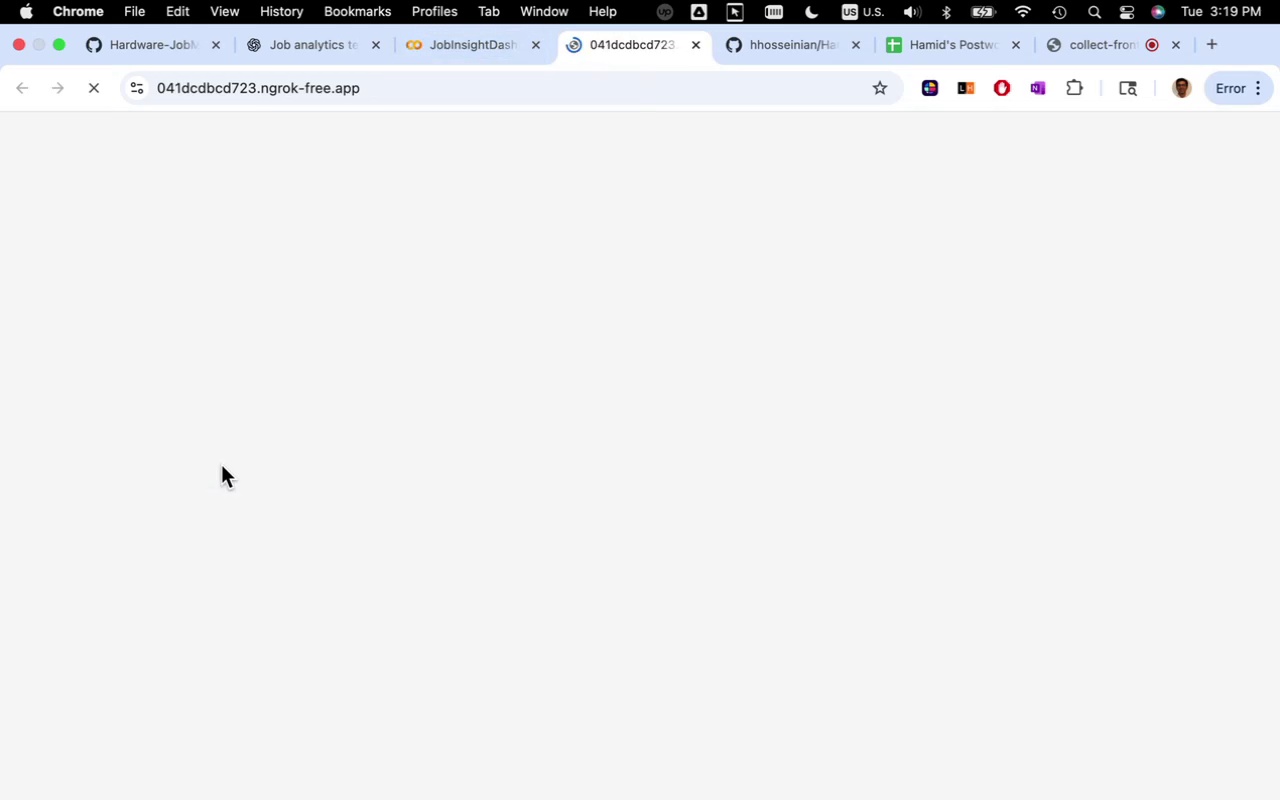 
mouse_move([400, 328])
 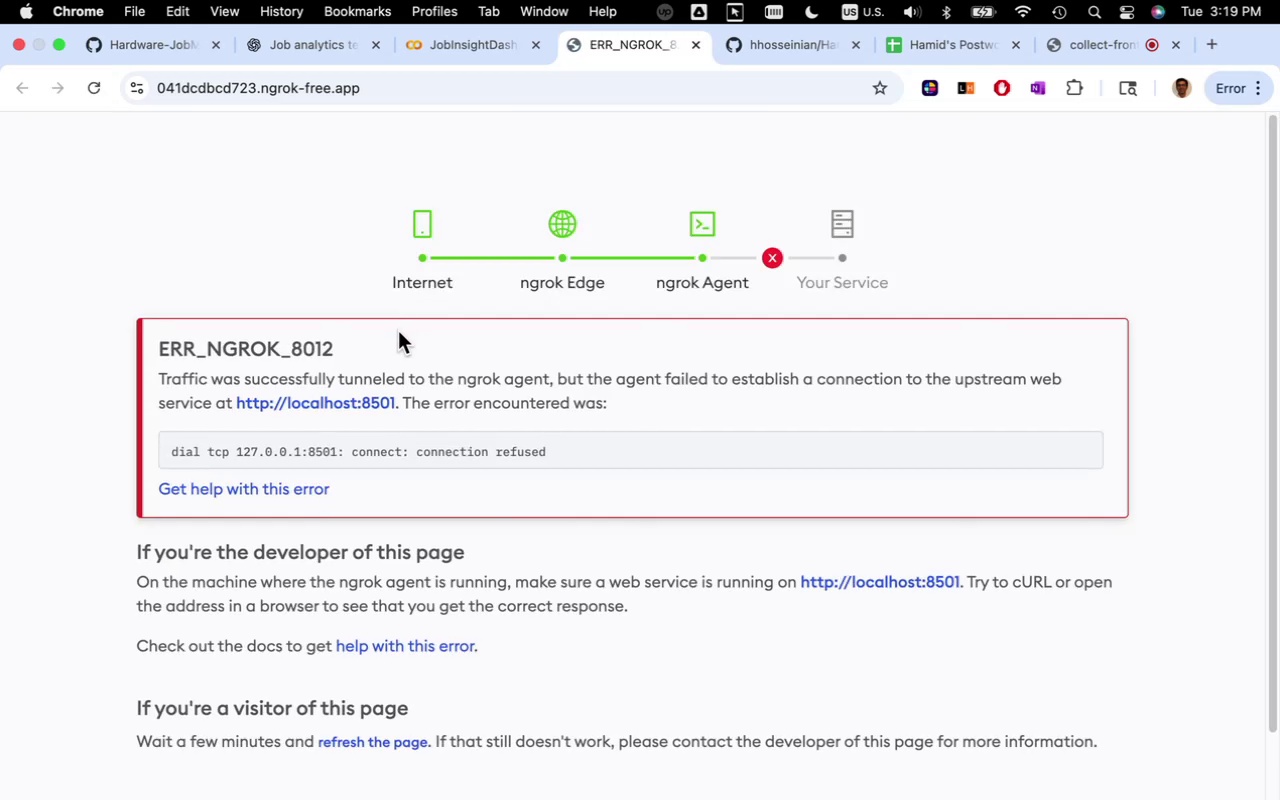 
wait(10.36)
 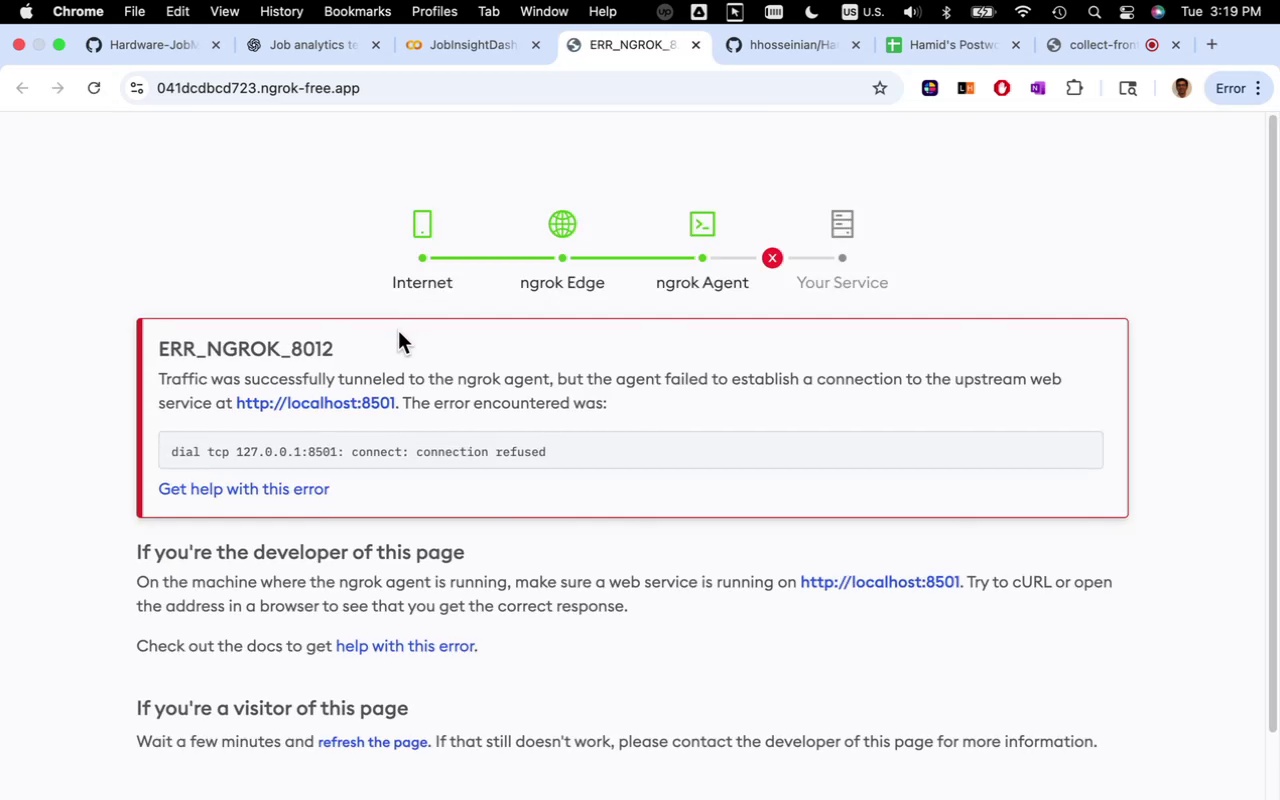 
scroll: coordinate [398, 331], scroll_direction: down, amount: 6.0
 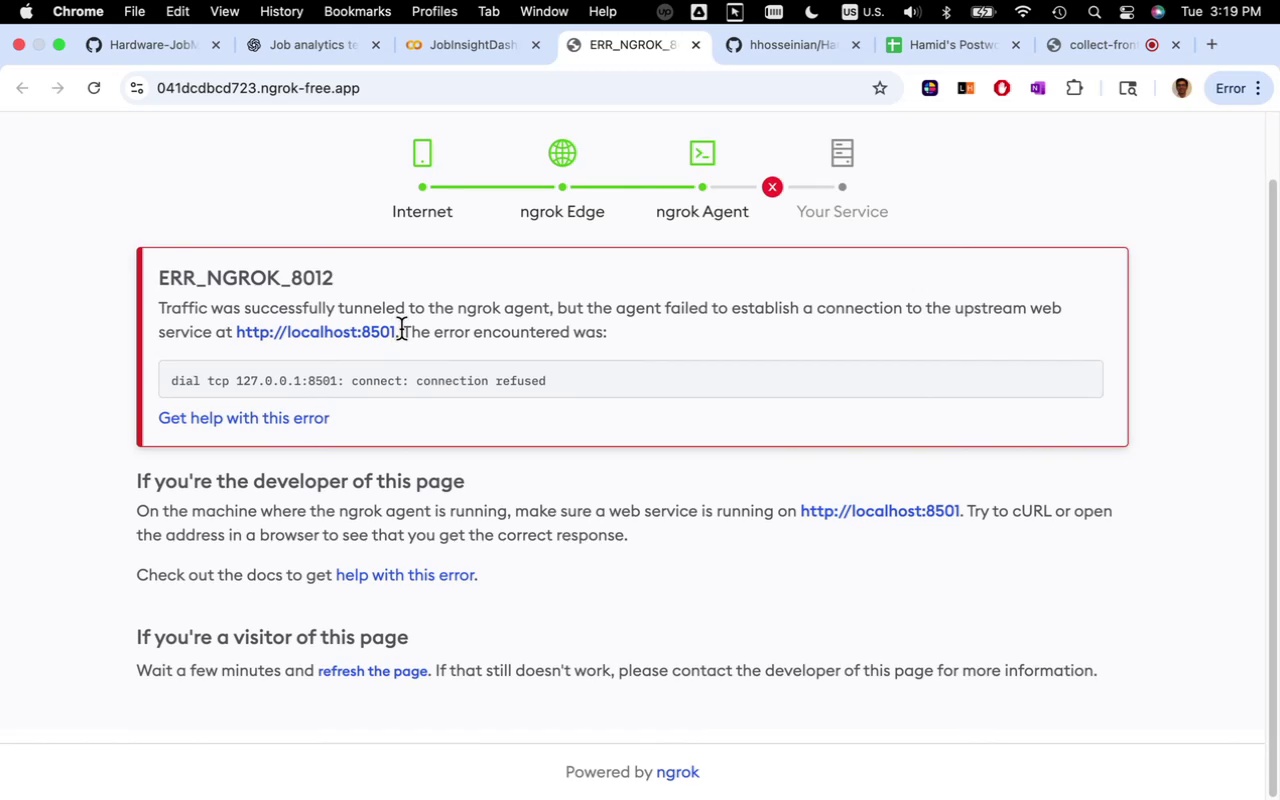 
wait(11.7)
 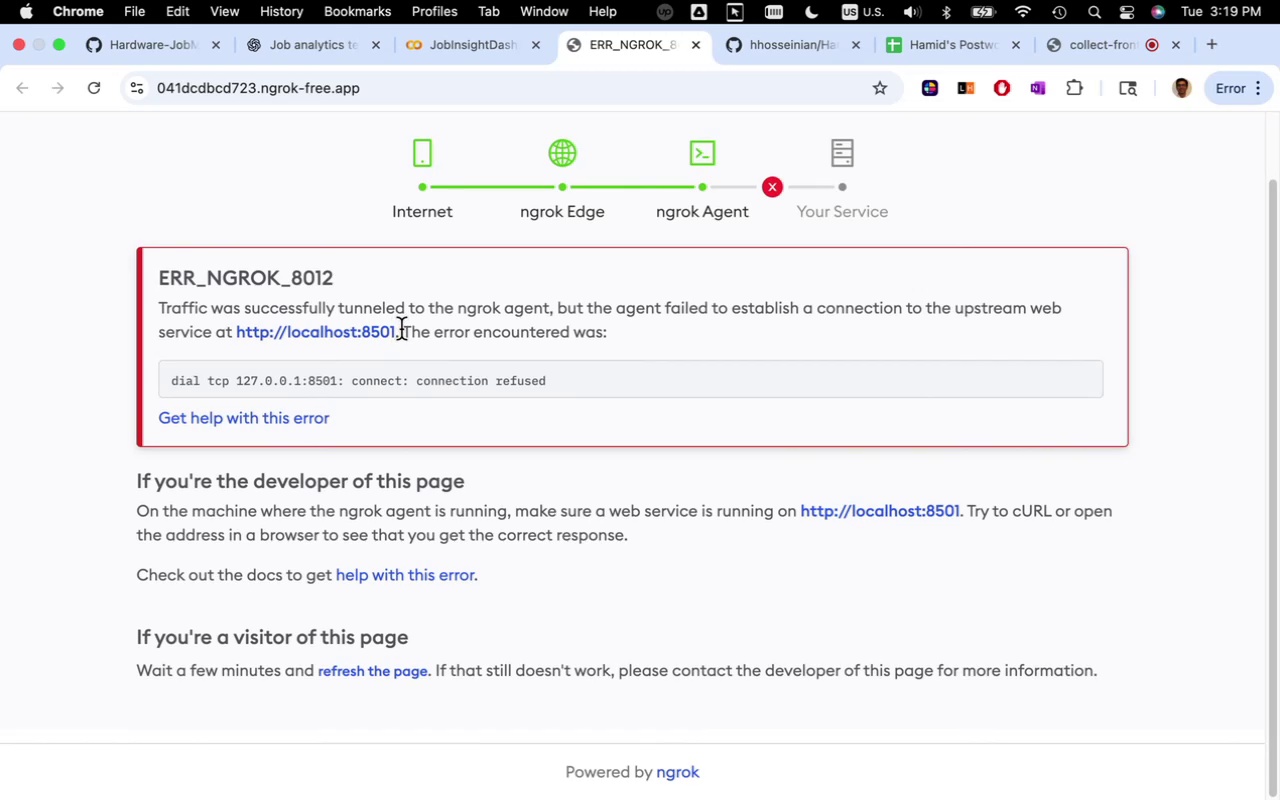 
left_click([845, 512])
 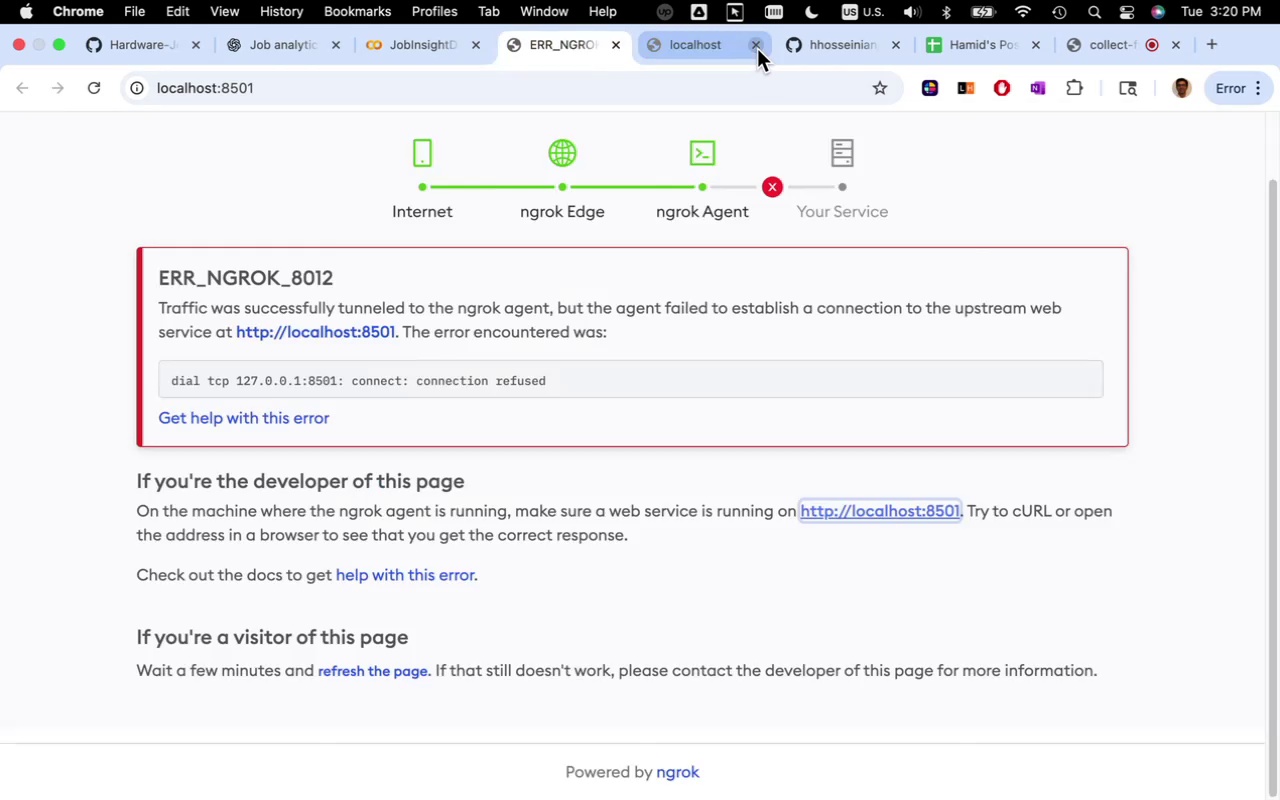 
wait(6.24)
 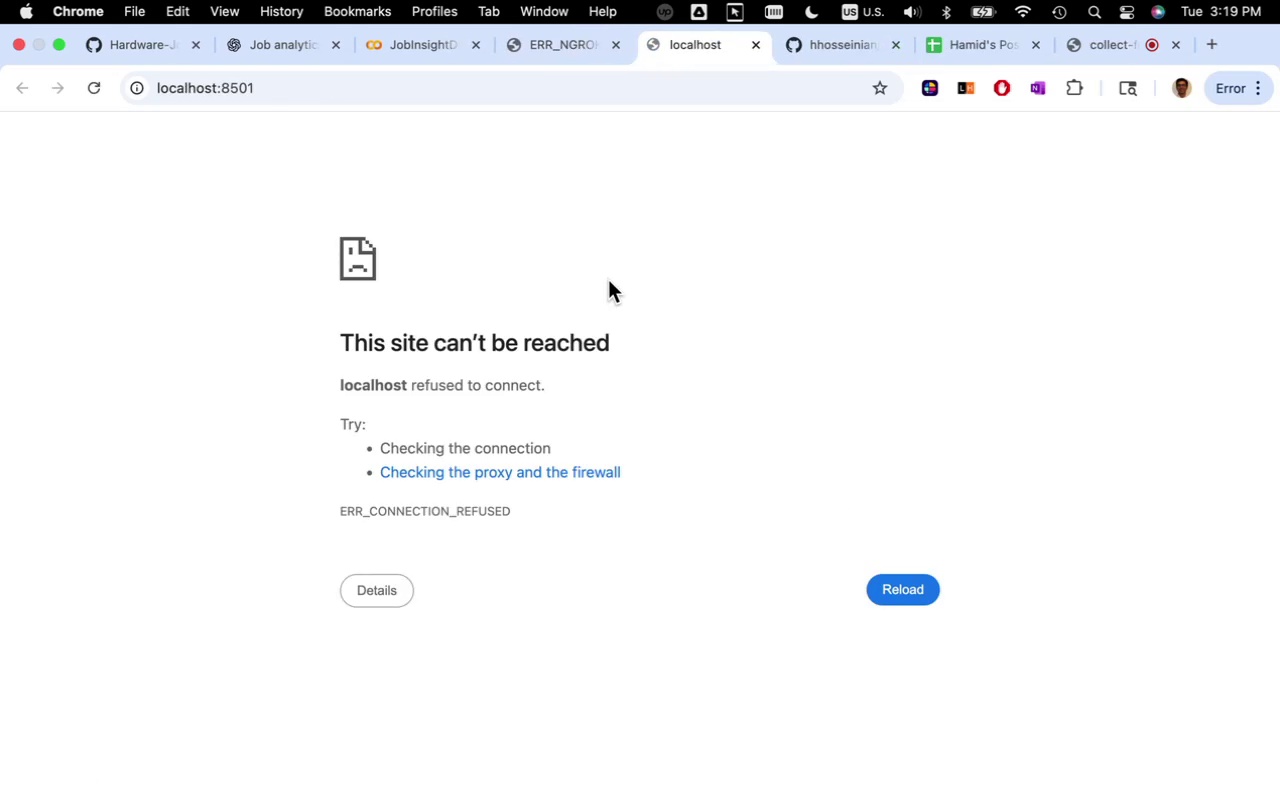 
left_click([613, 50])
 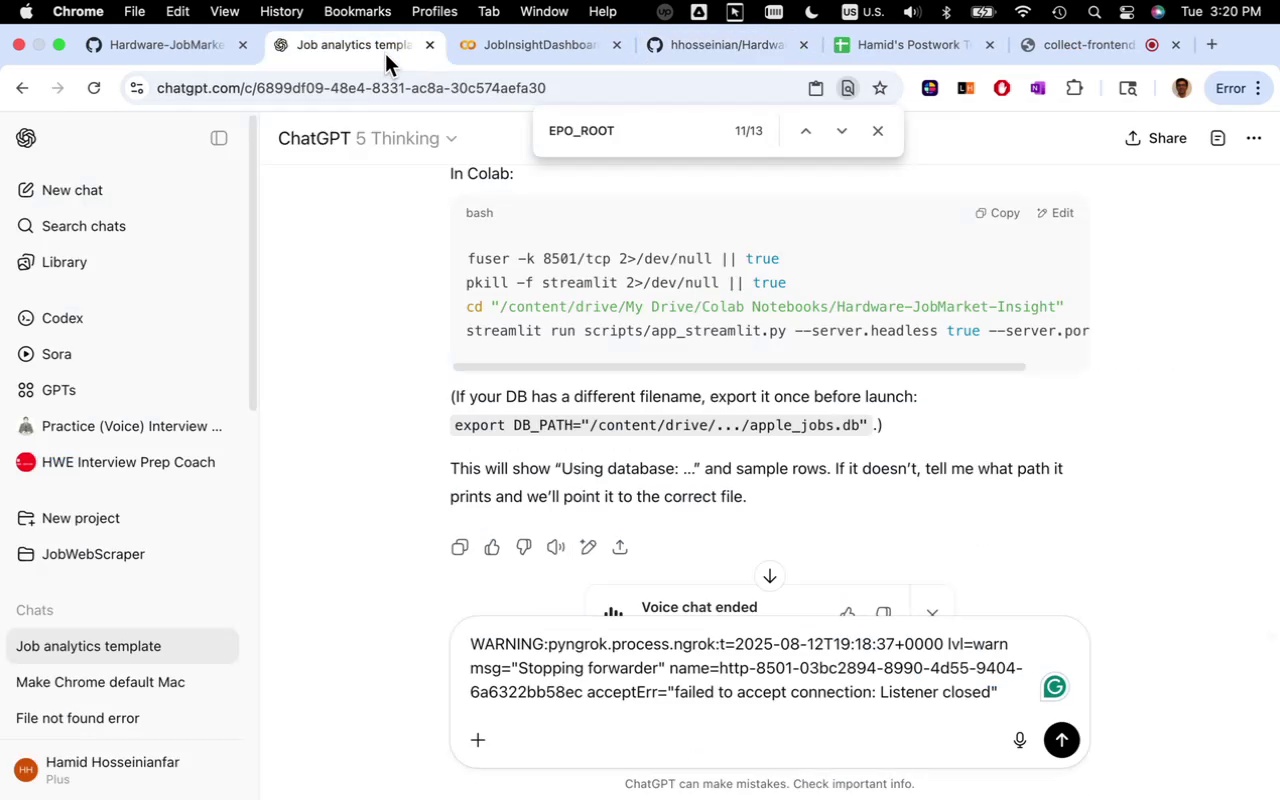 
scroll: coordinate [545, 524], scroll_direction: down, amount: 3.0
 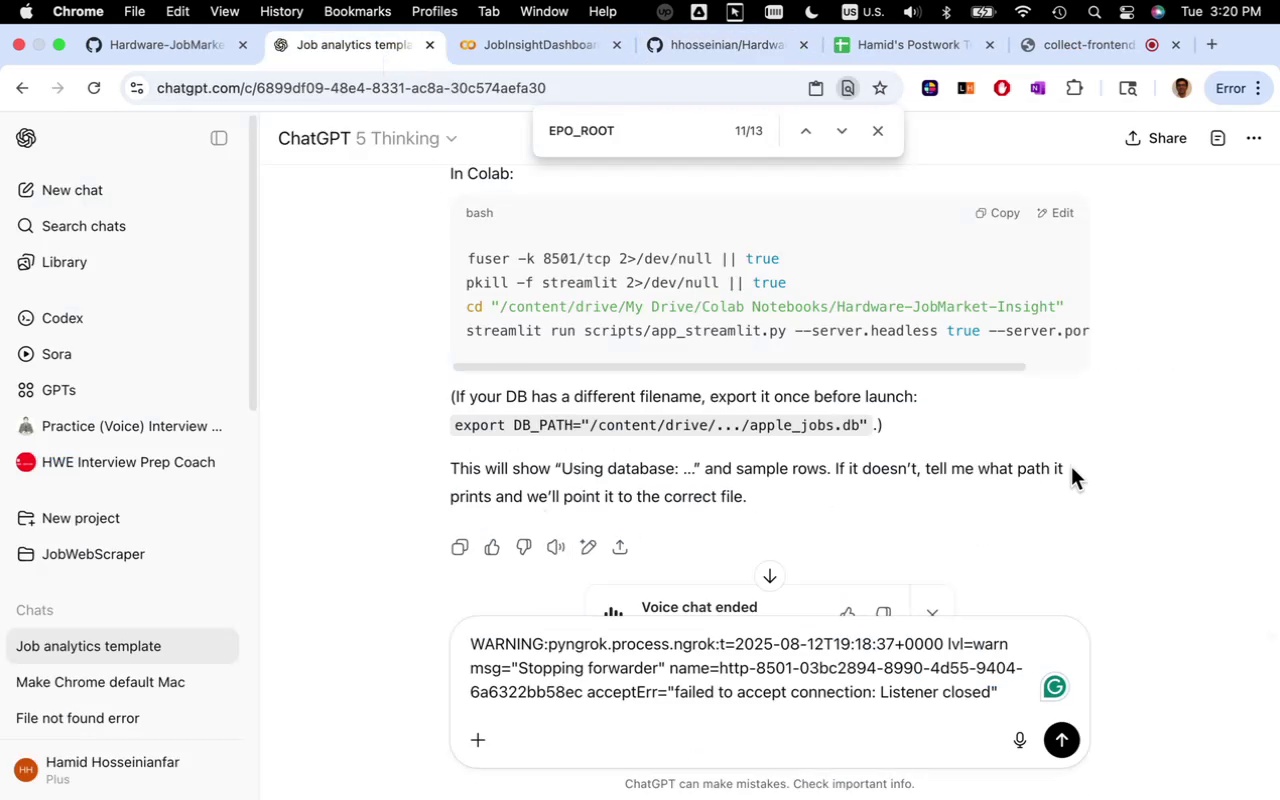 
left_click([1102, 472])
 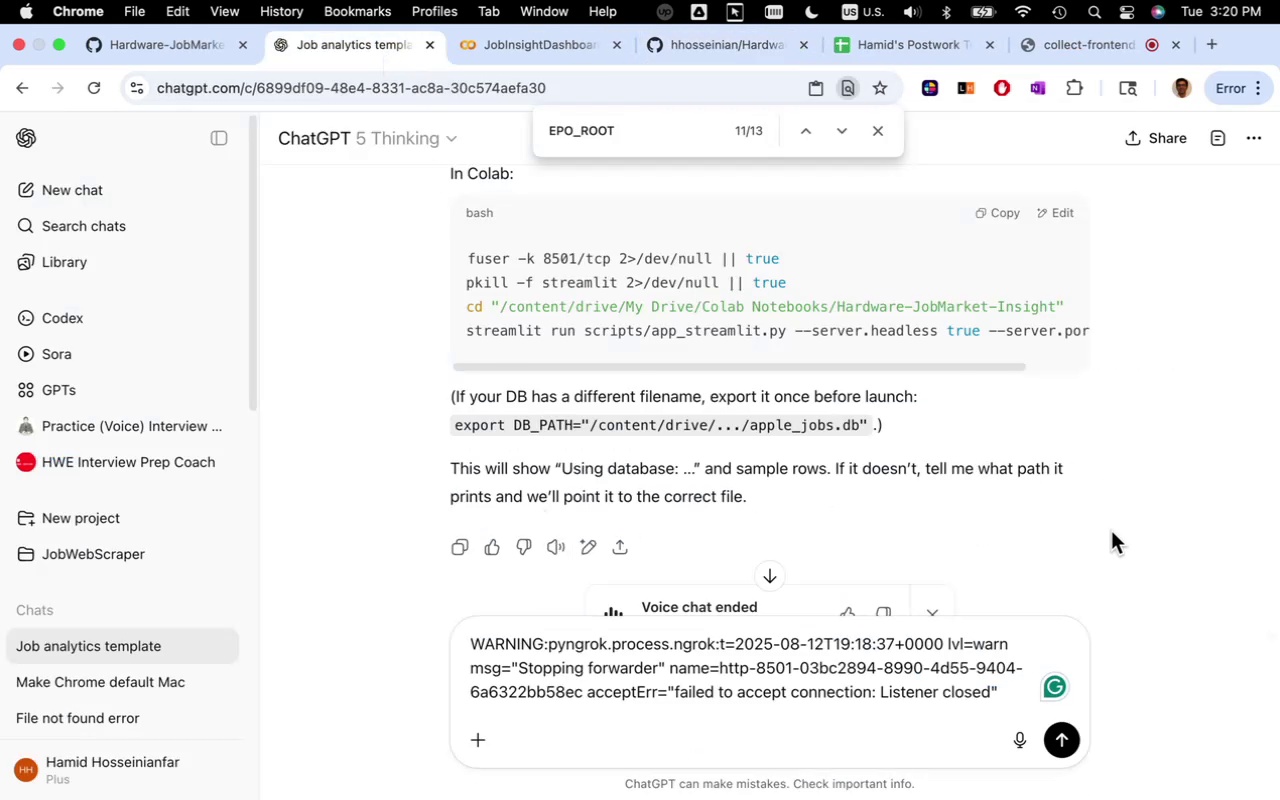 
scroll: coordinate [1111, 545], scroll_direction: down, amount: 3.0
 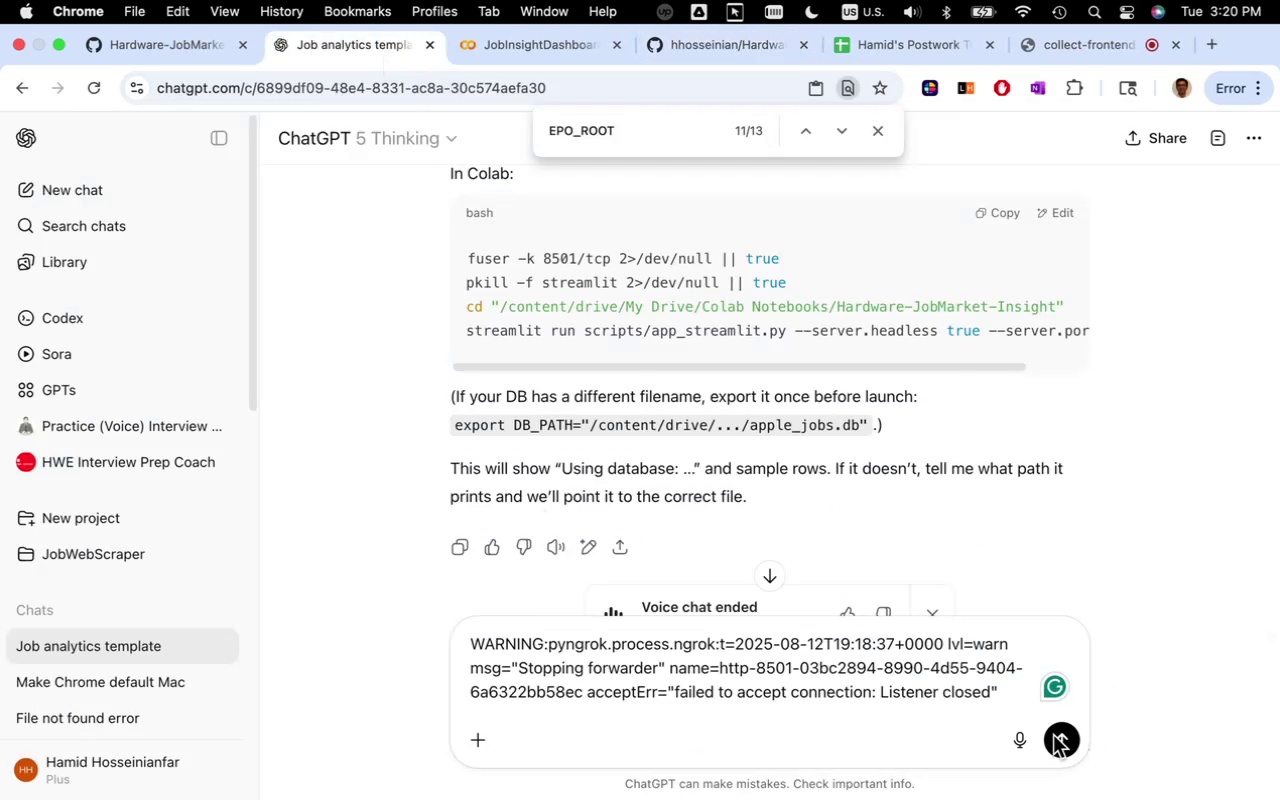 
left_click([1060, 740])
 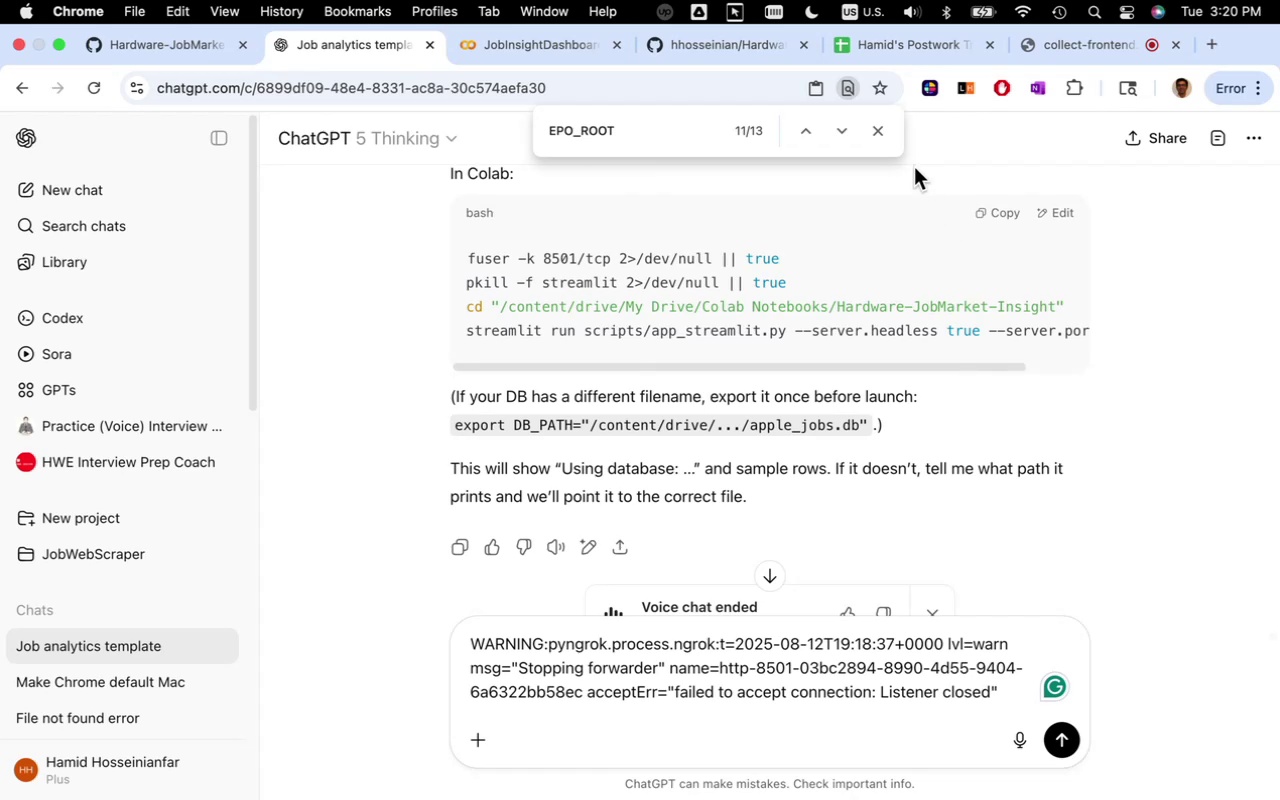 
left_click([881, 133])
 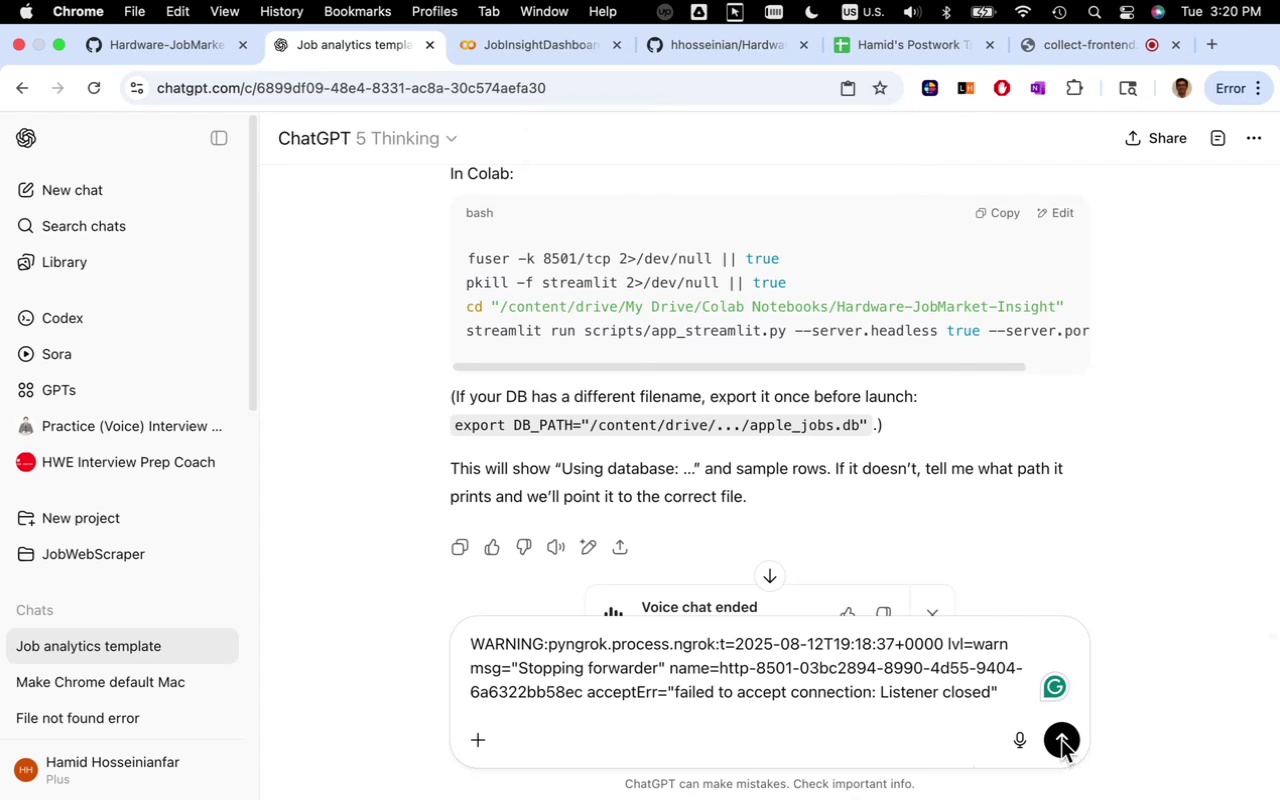 
left_click([945, 713])
 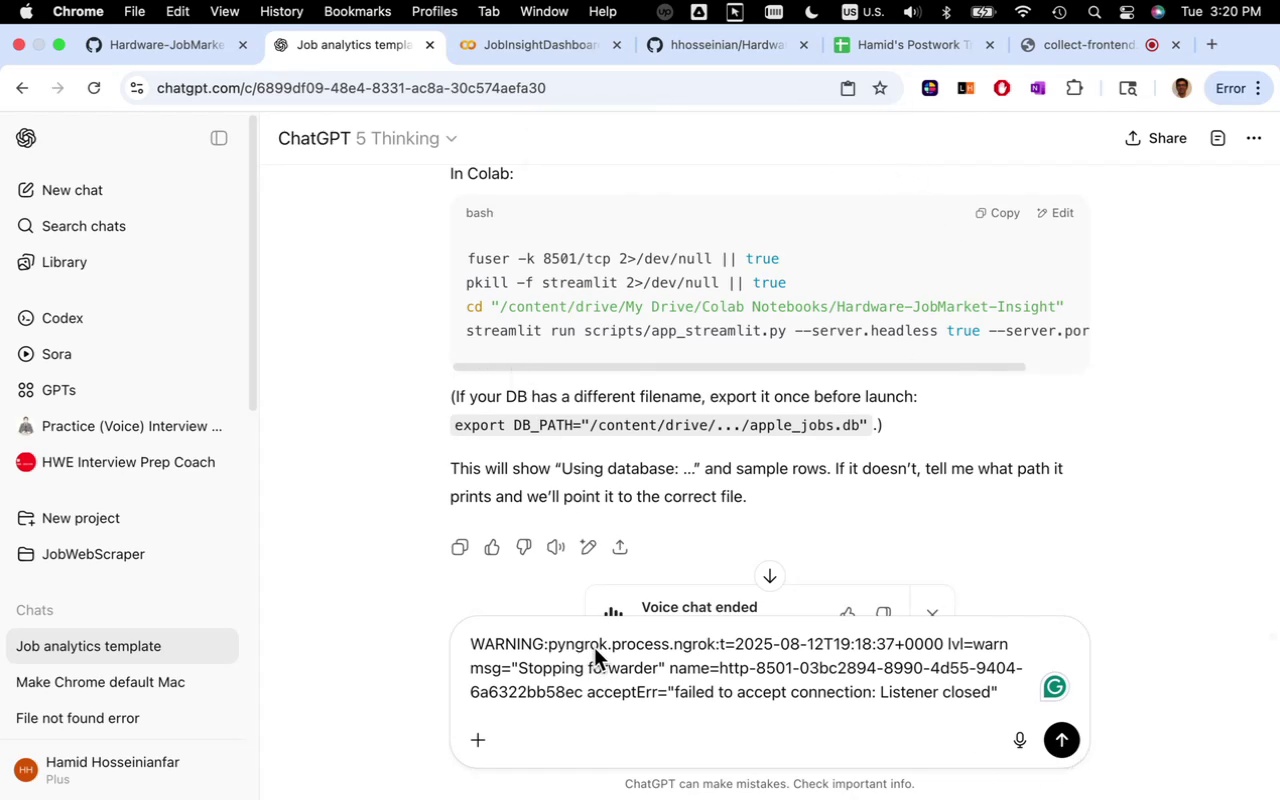 
double_click([600, 650])
 